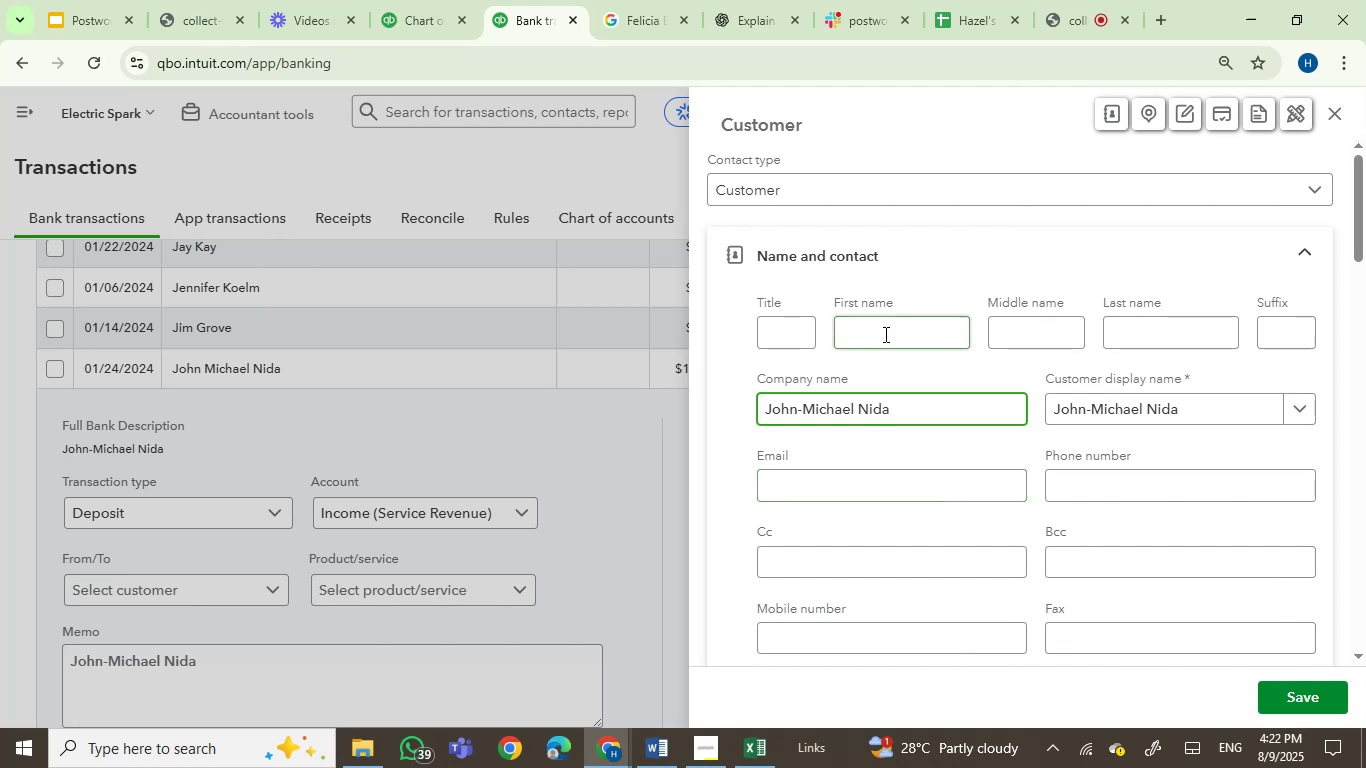 
left_click([884, 334])
 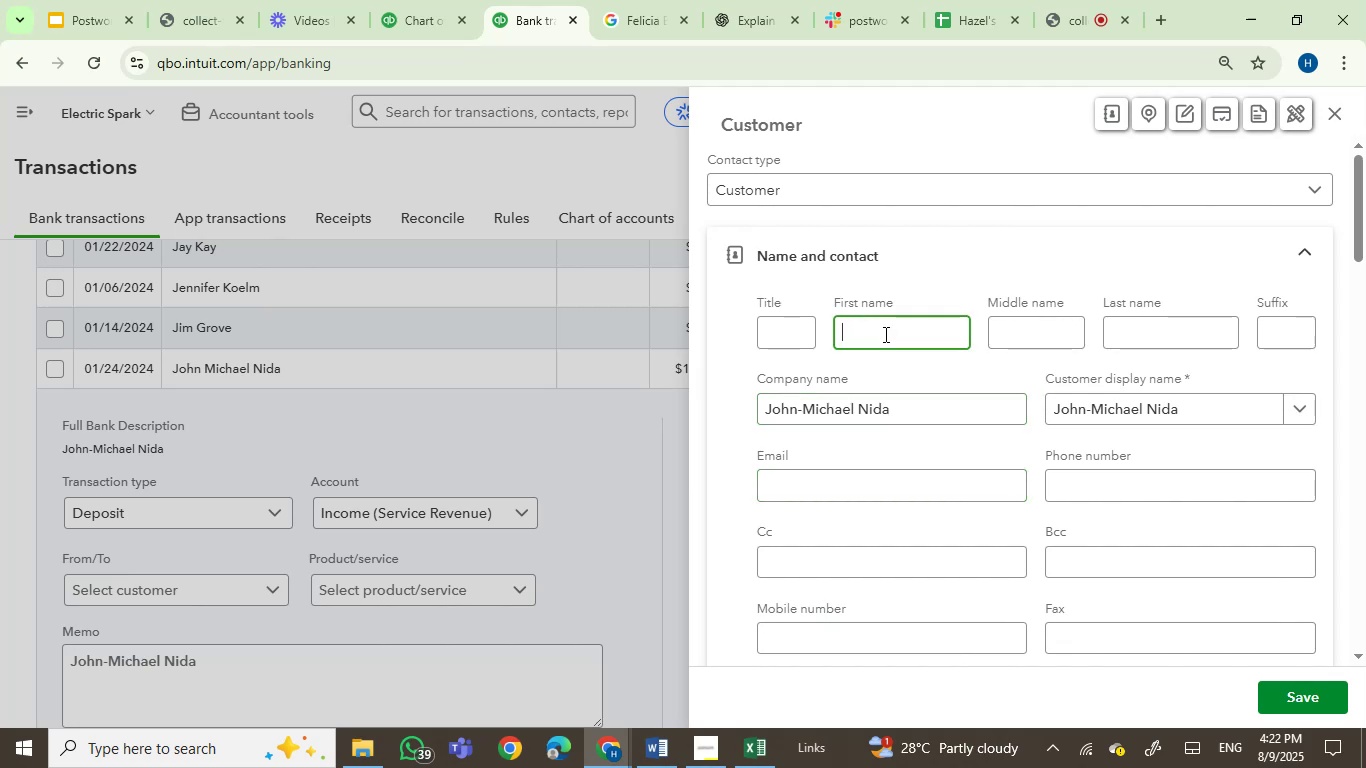 
key(Control+V)
 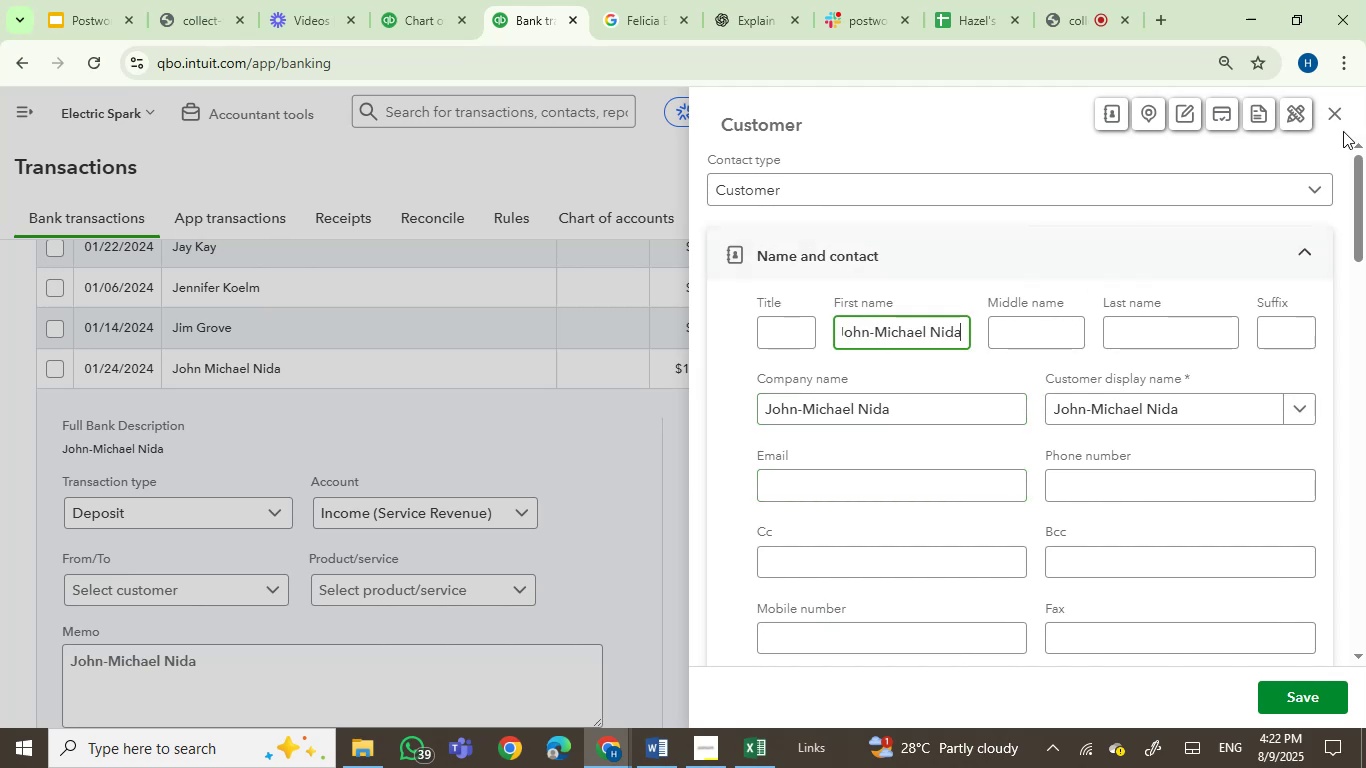 
left_click([1337, 112])
 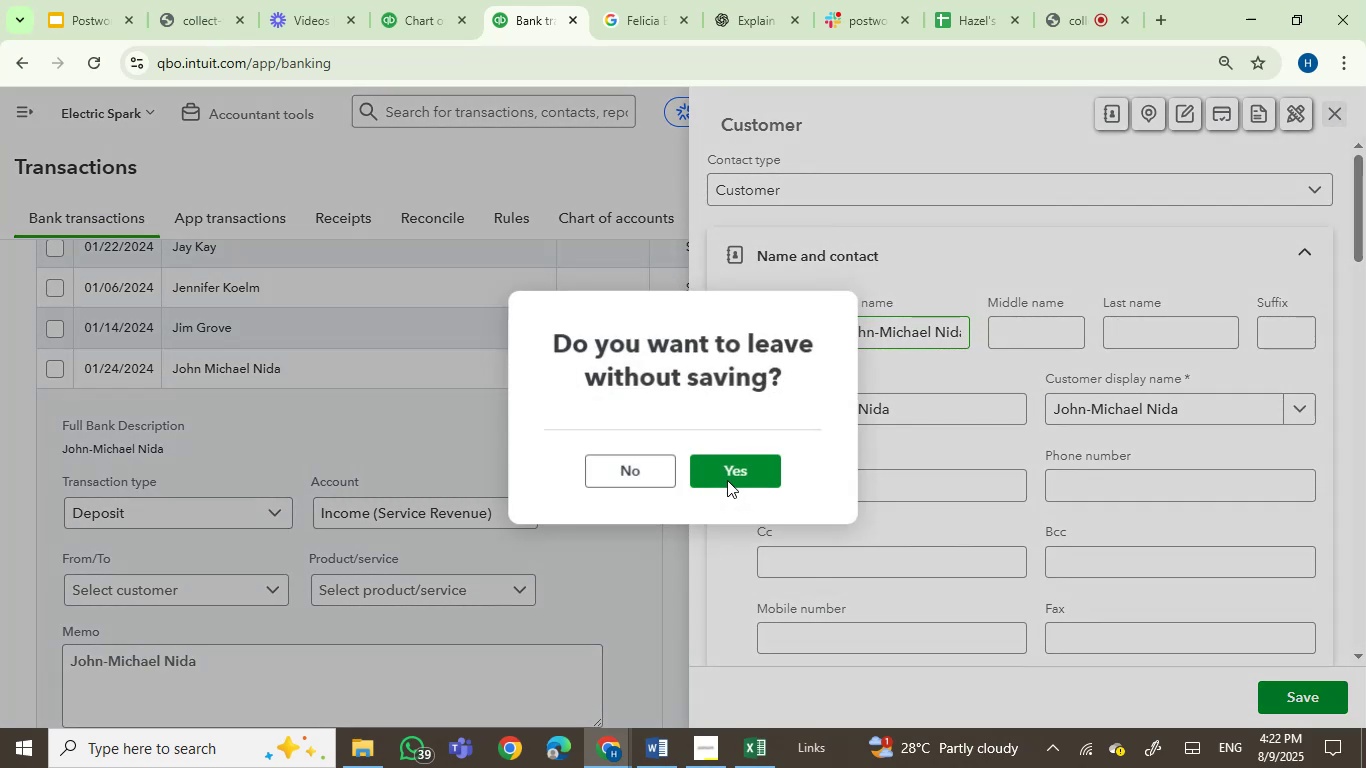 
left_click([738, 460])
 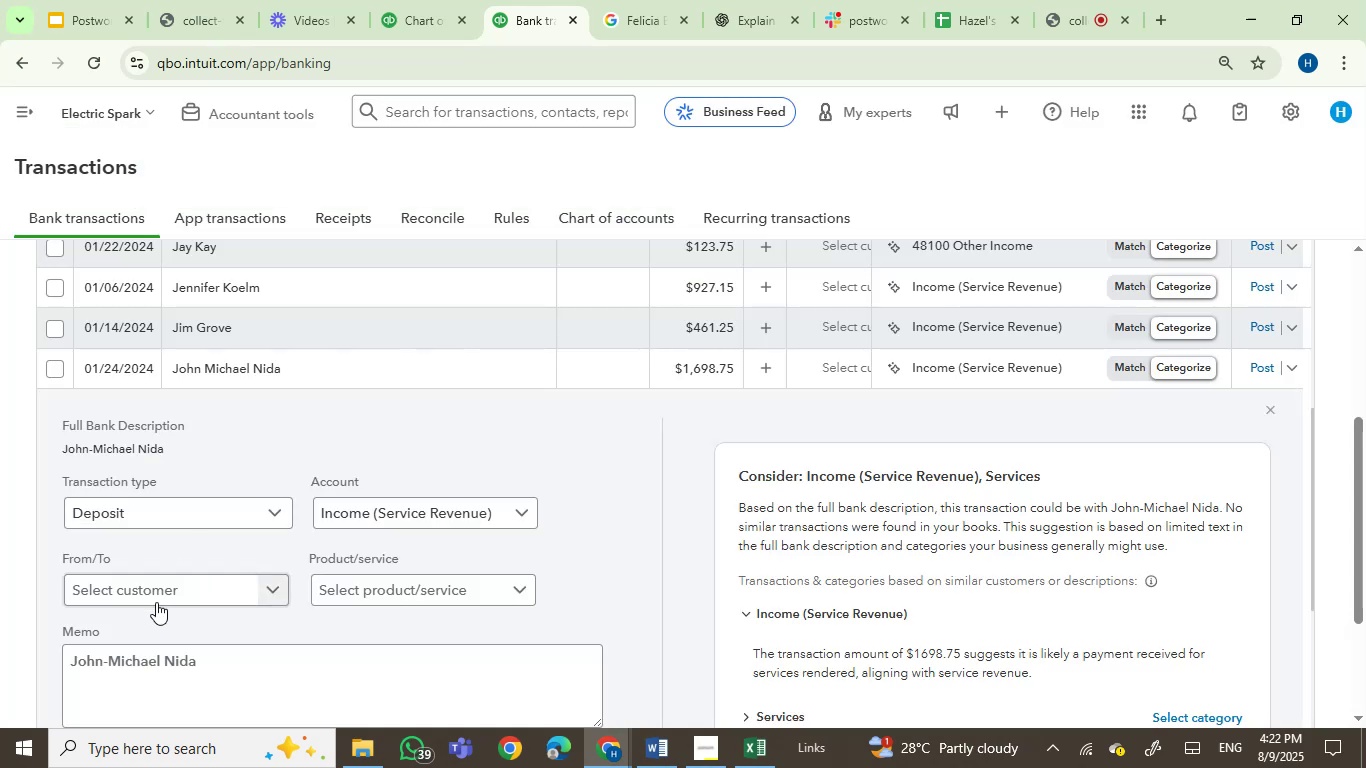 
left_click([167, 591])
 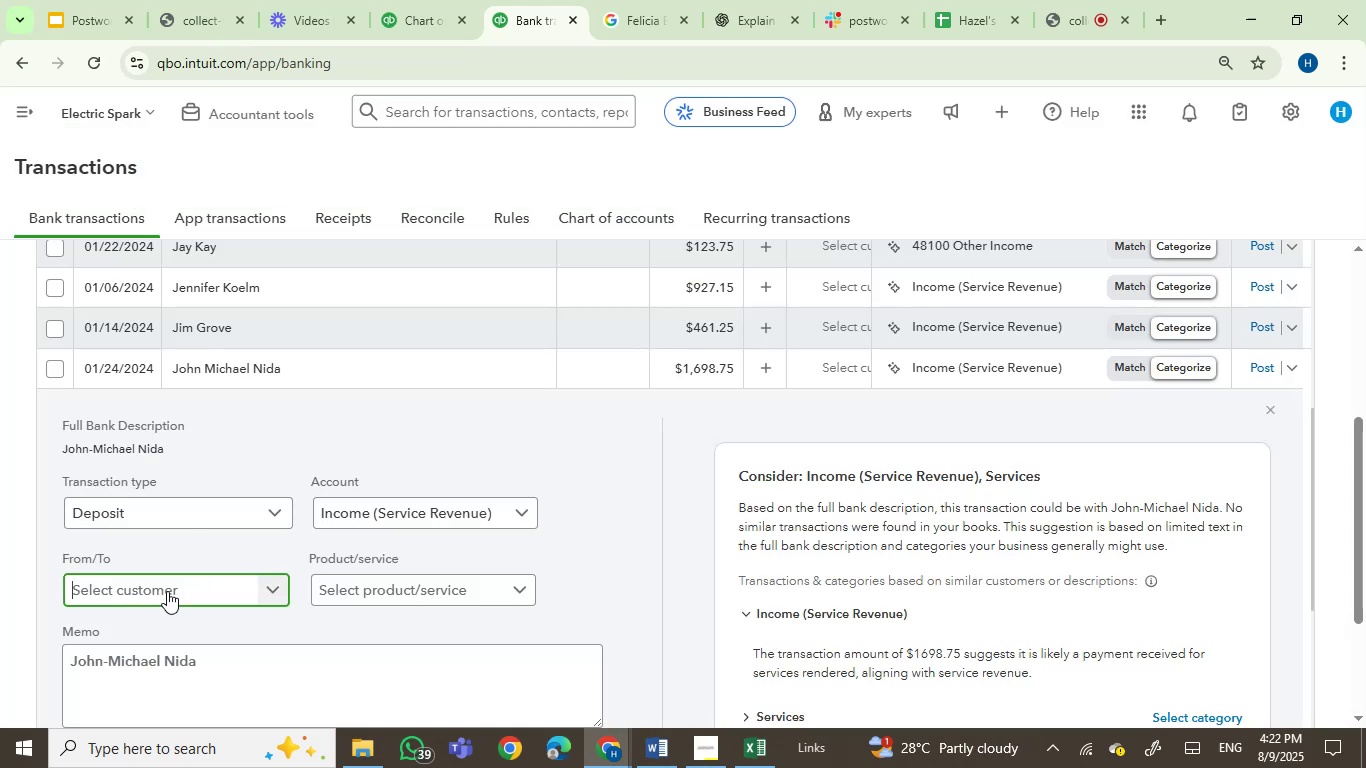 
key(Control+V)
 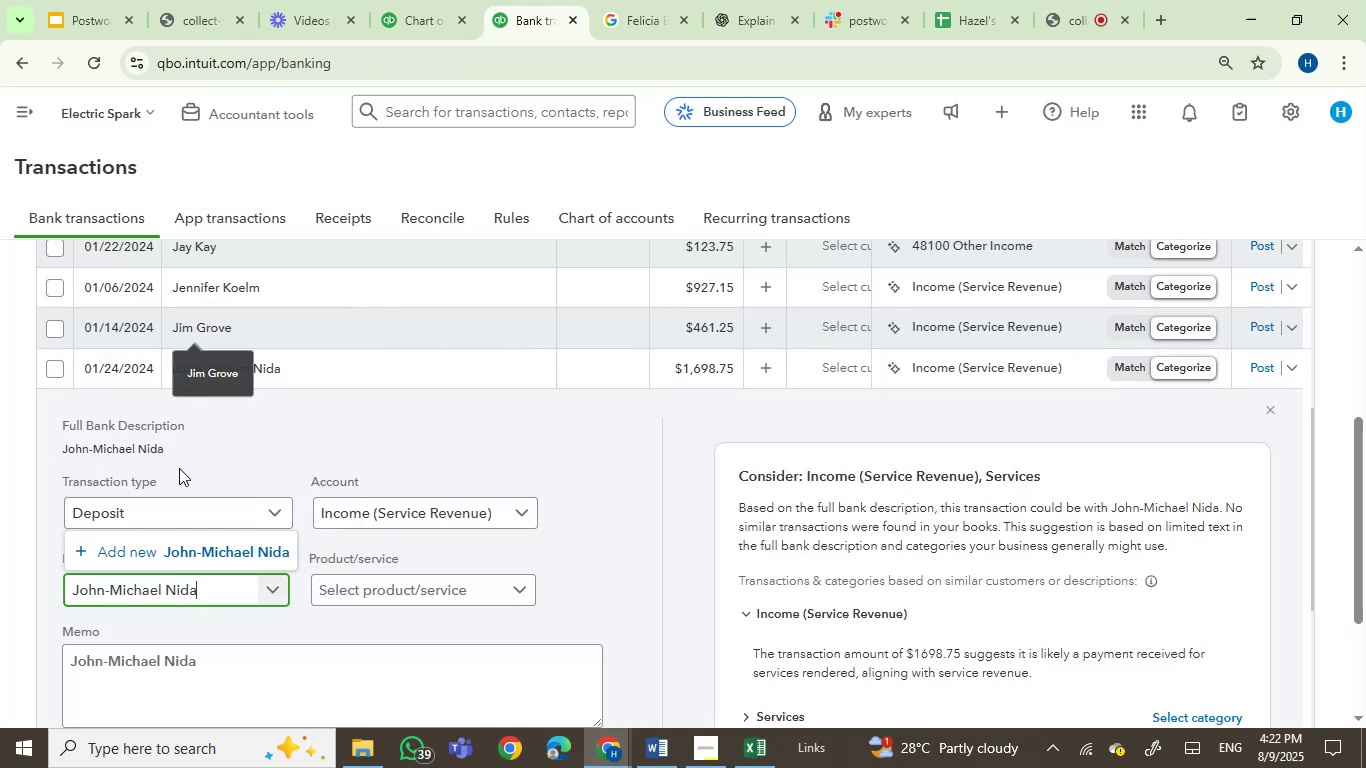 
left_click([158, 551])
 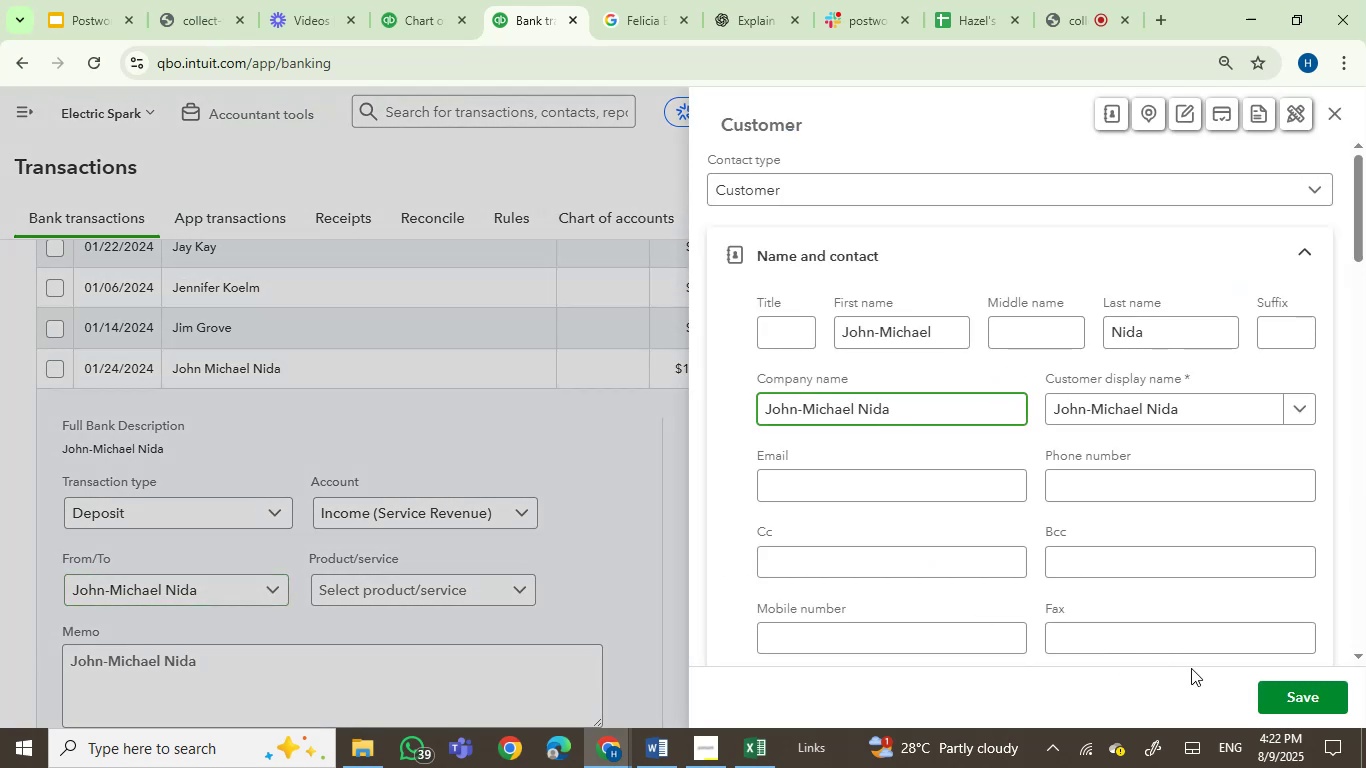 
left_click([1277, 694])
 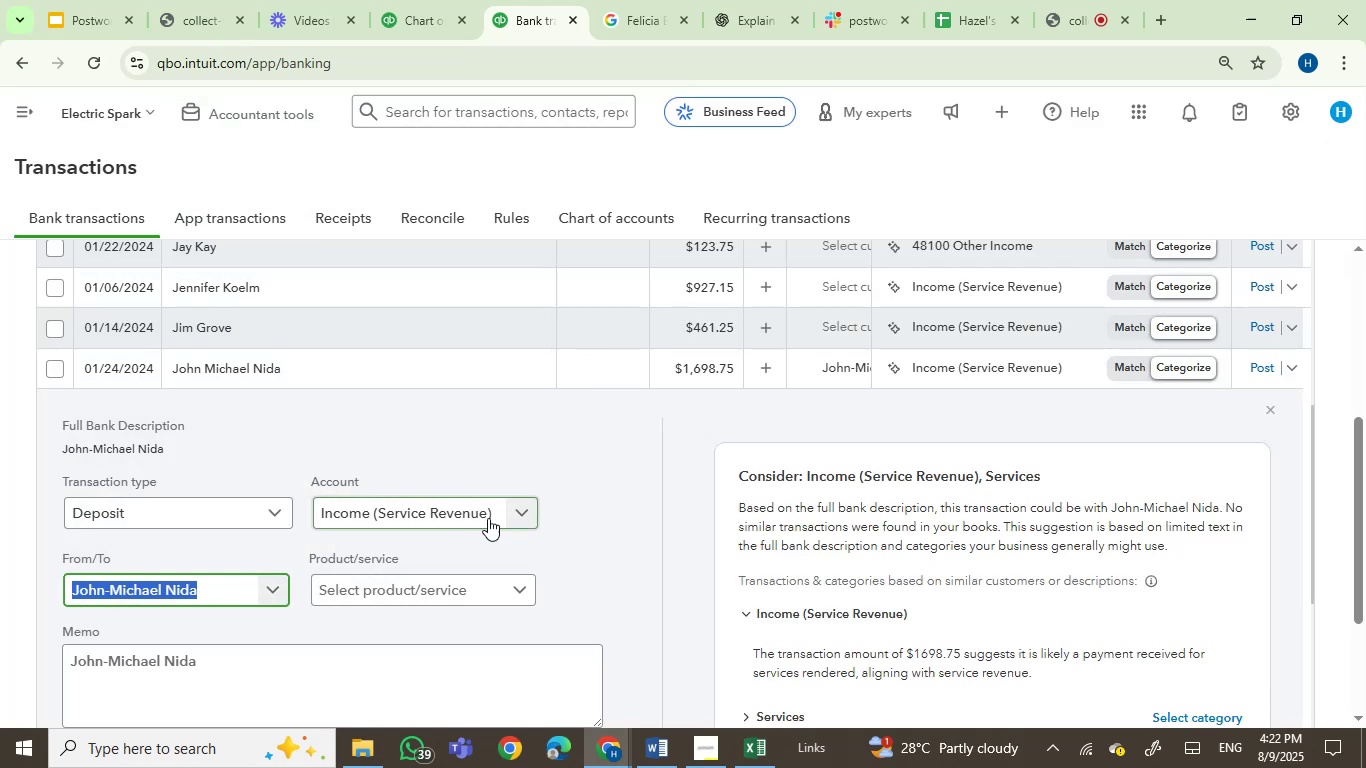 
left_click([941, 368])
 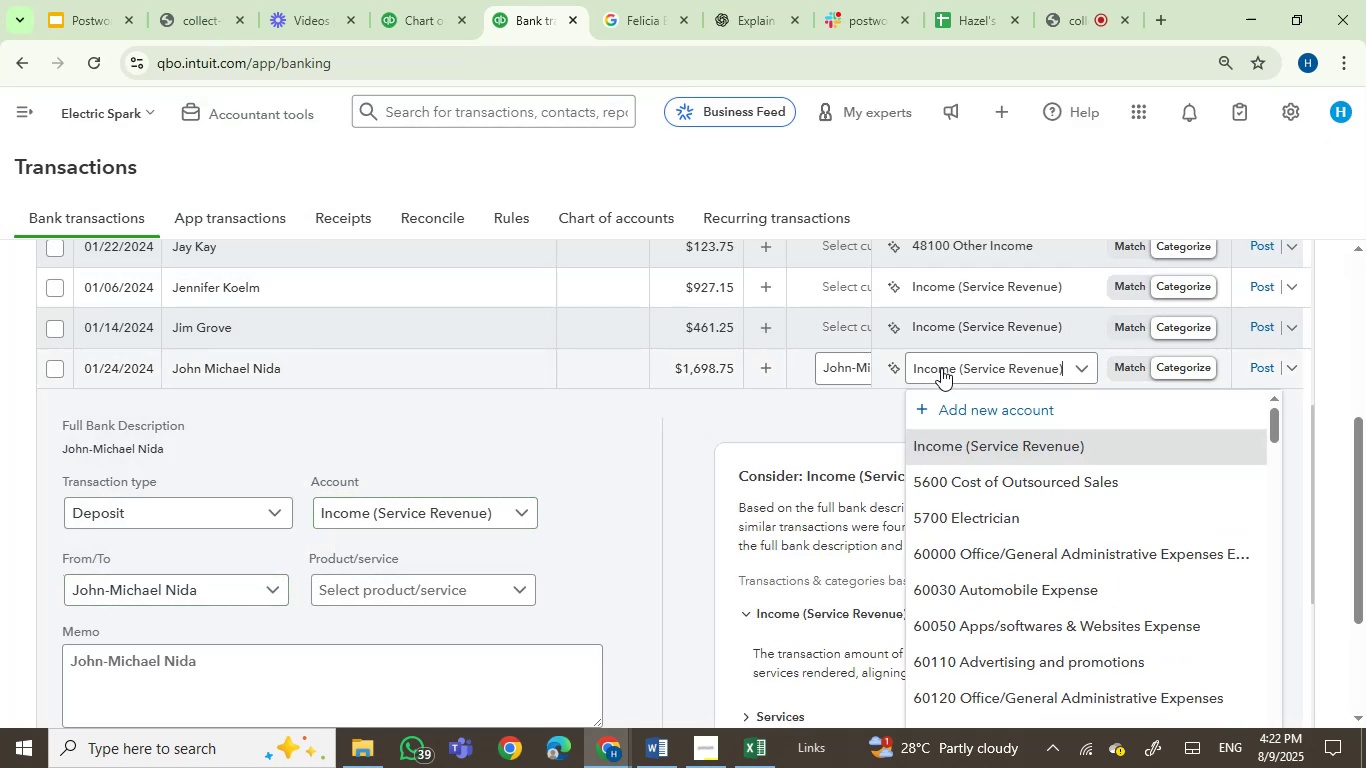 
type(eb)
key(Backspace)
type(ner)
 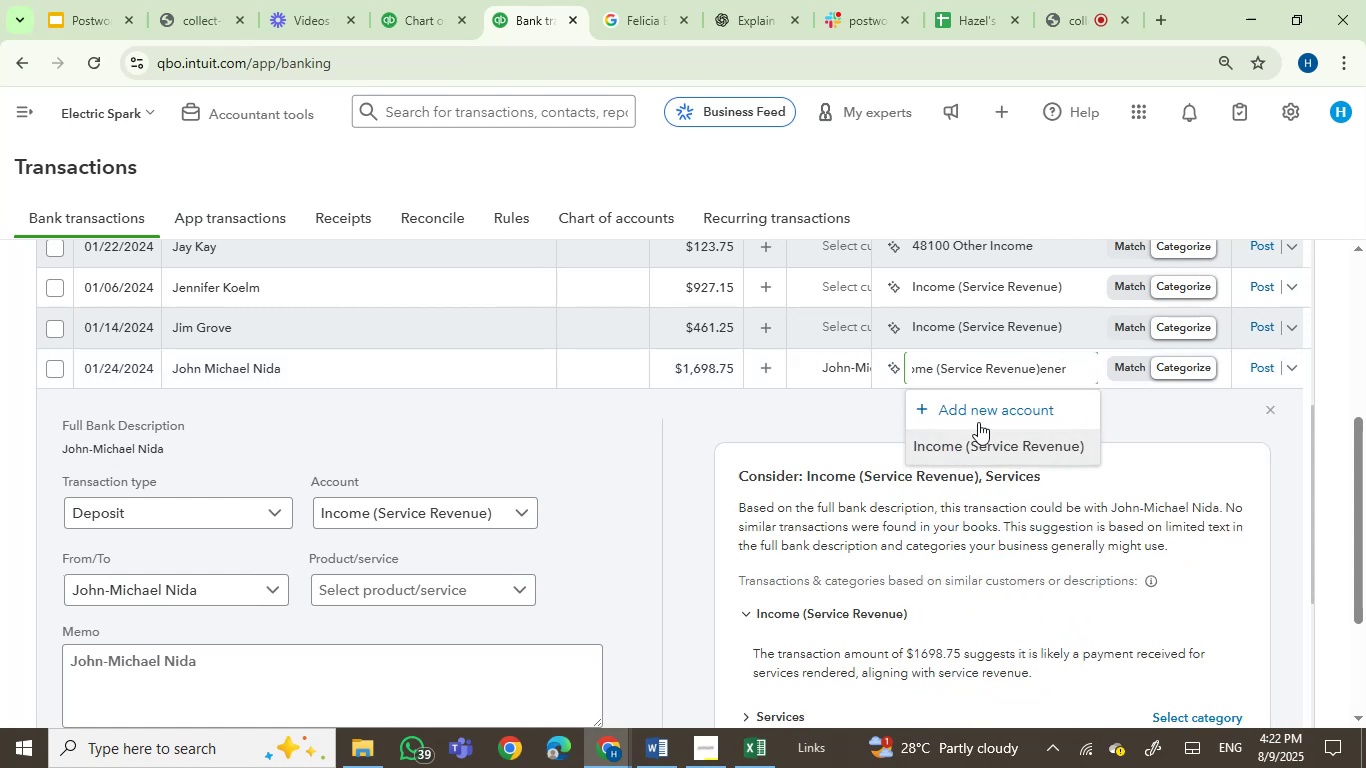 
left_click([974, 370])
 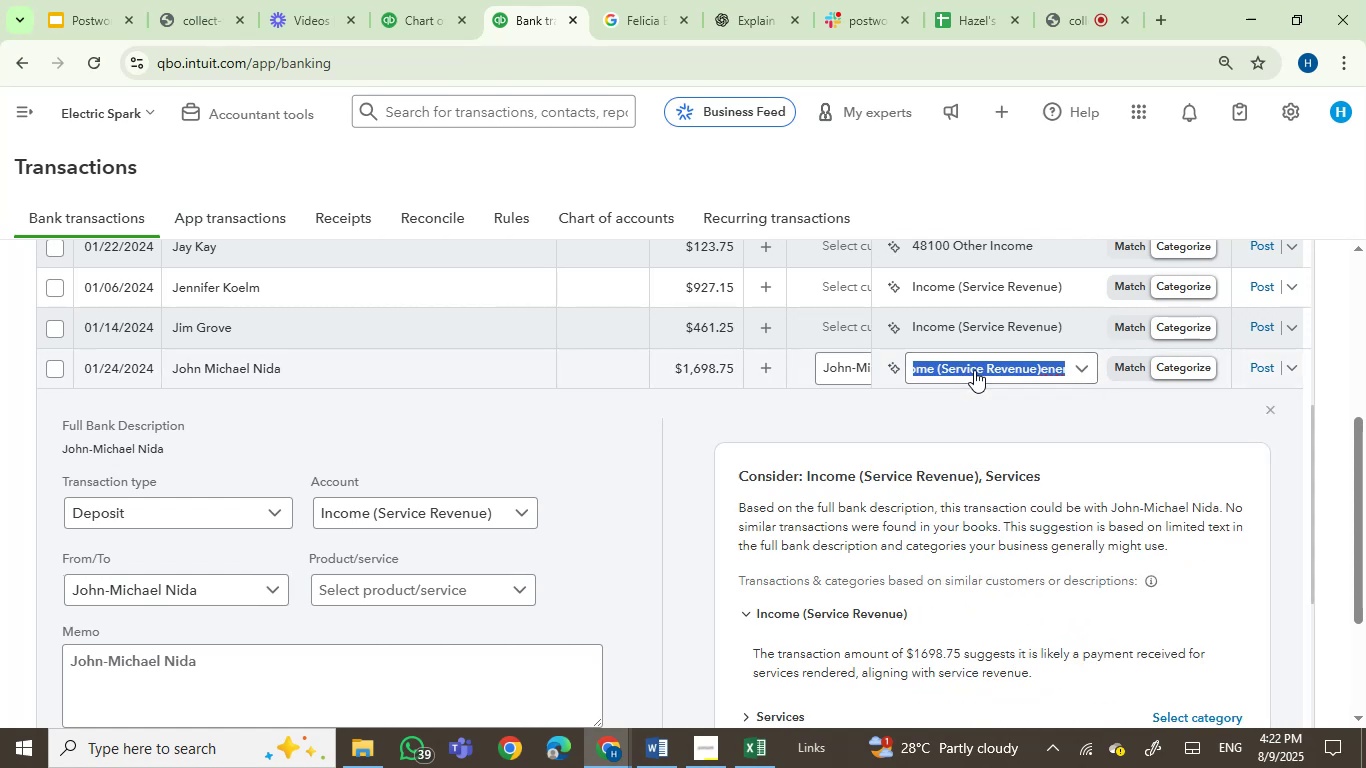 
type(ener)
 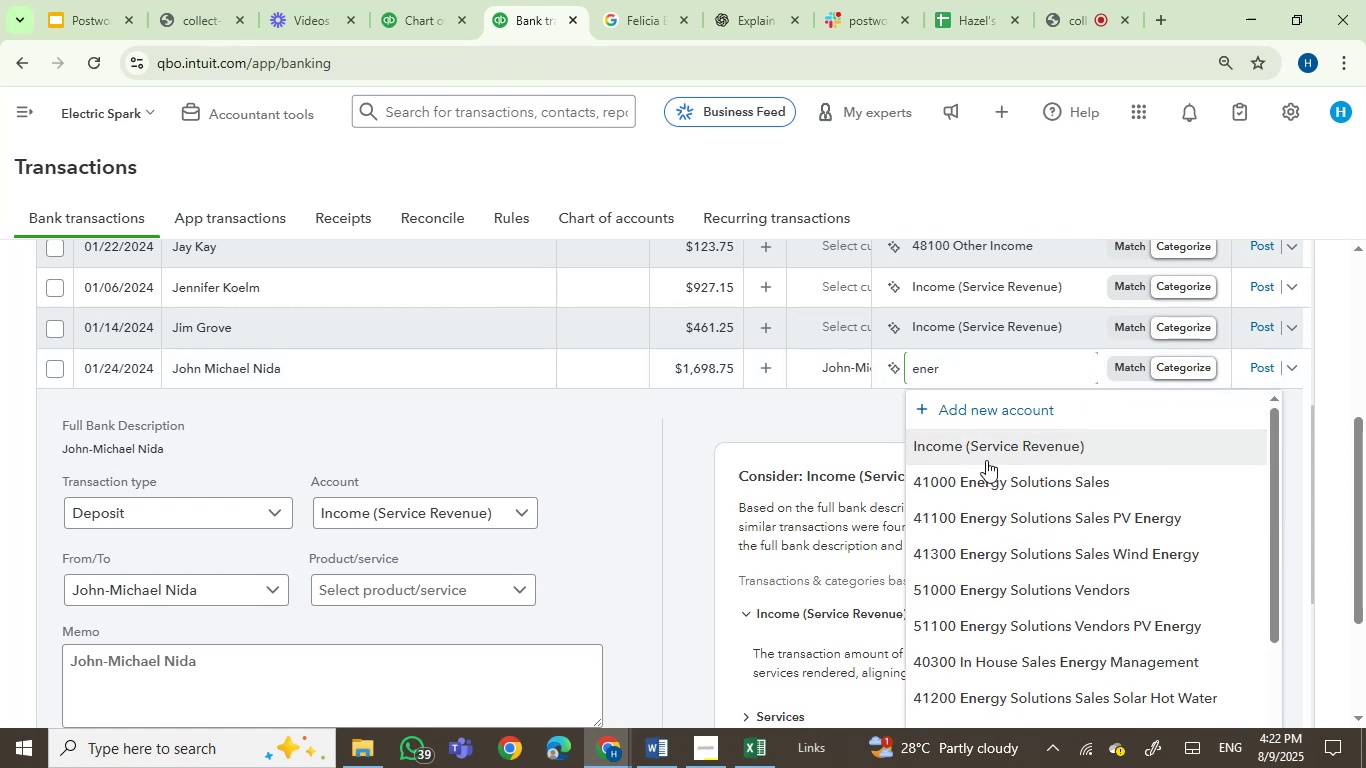 
left_click([985, 483])
 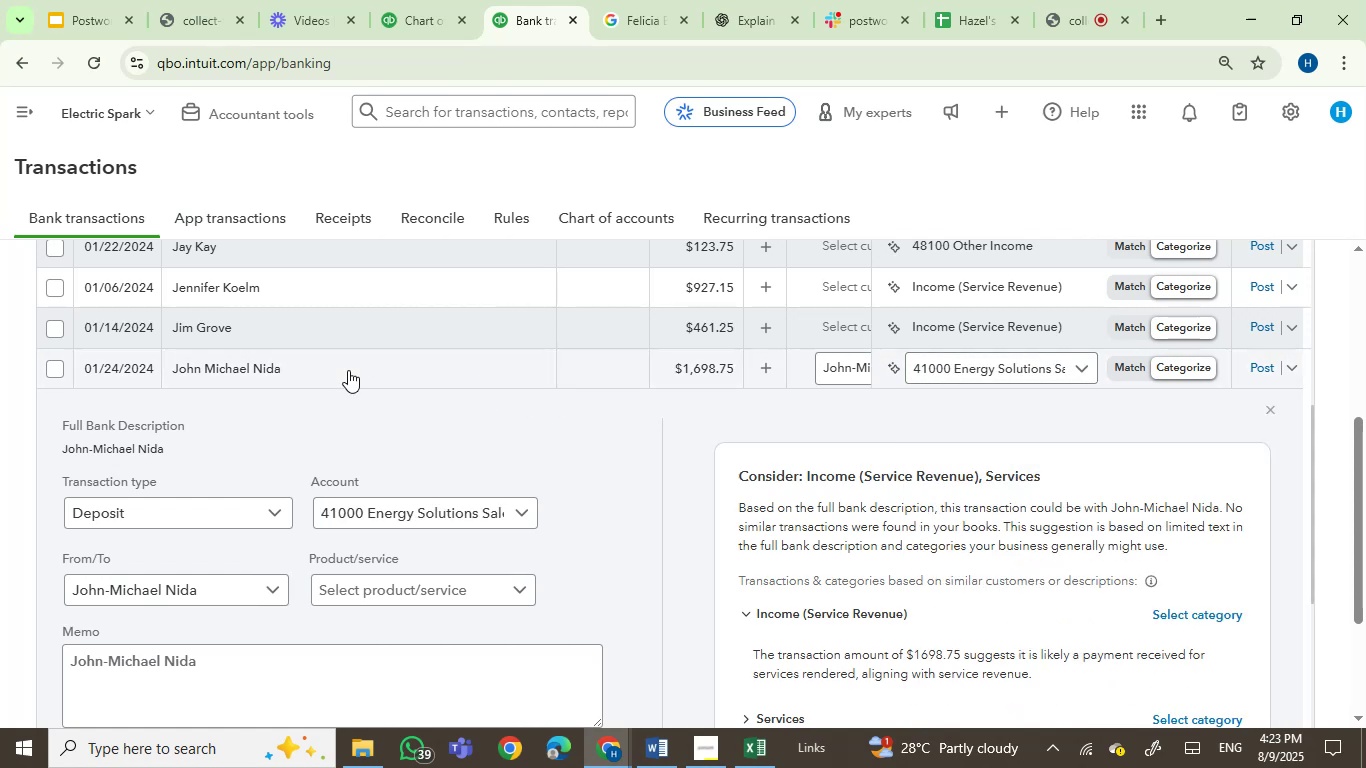 
left_click([353, 340])
 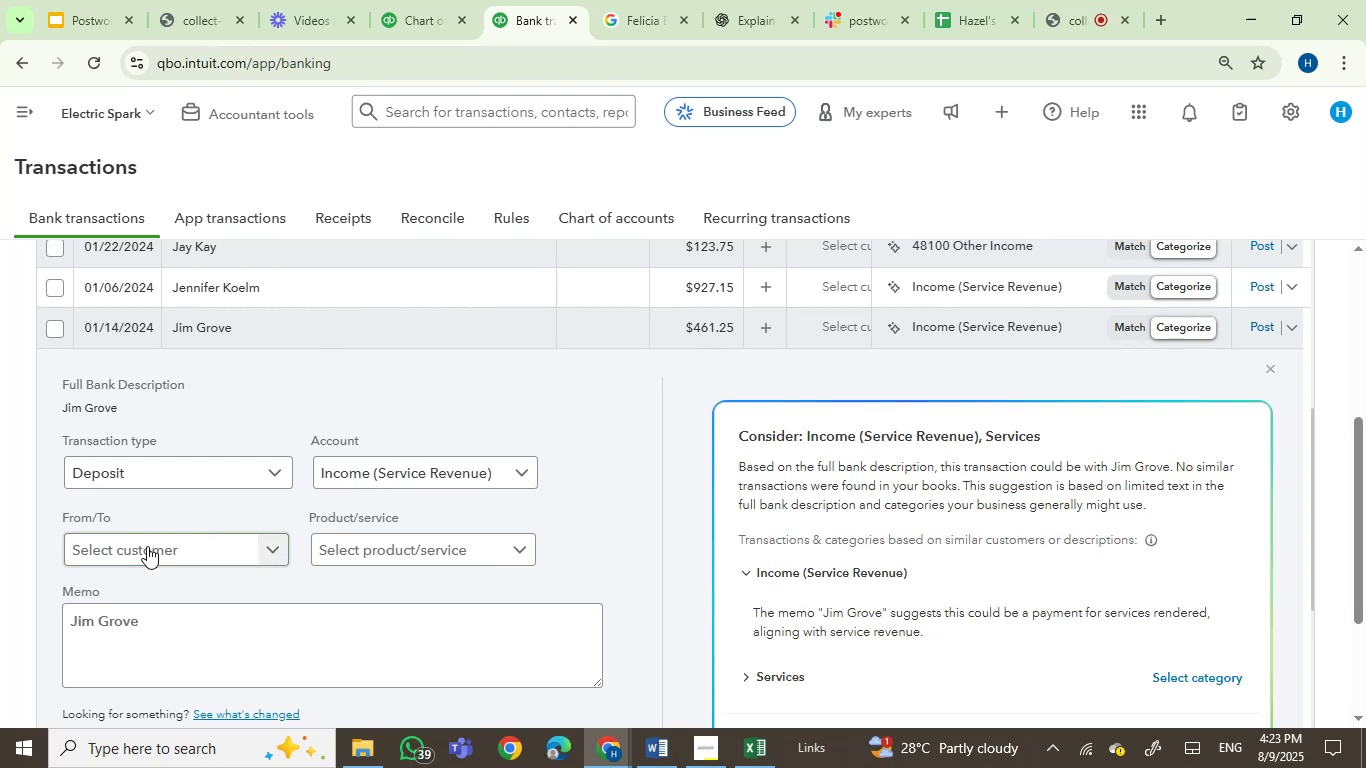 
left_click_drag(start_coordinate=[144, 624], to_coordinate=[43, 614])
 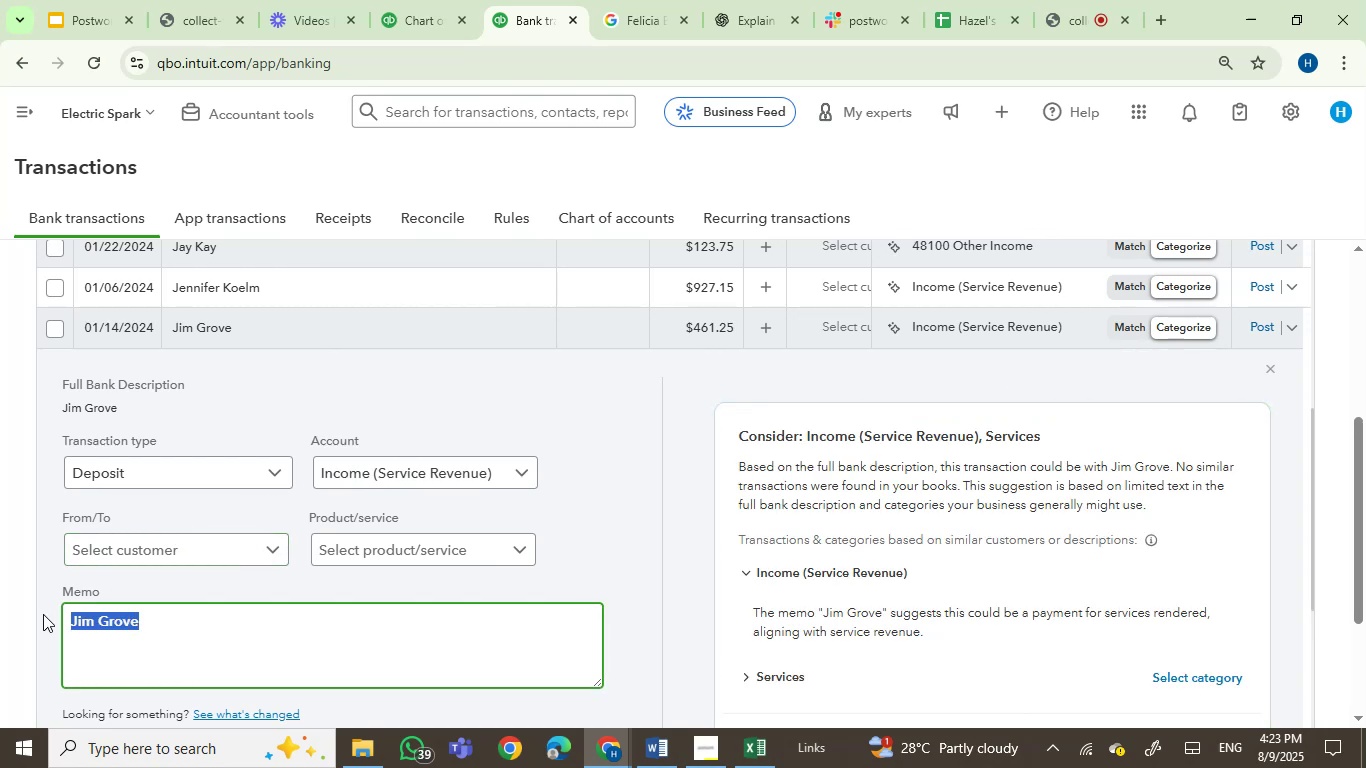 
key(Control+C)
 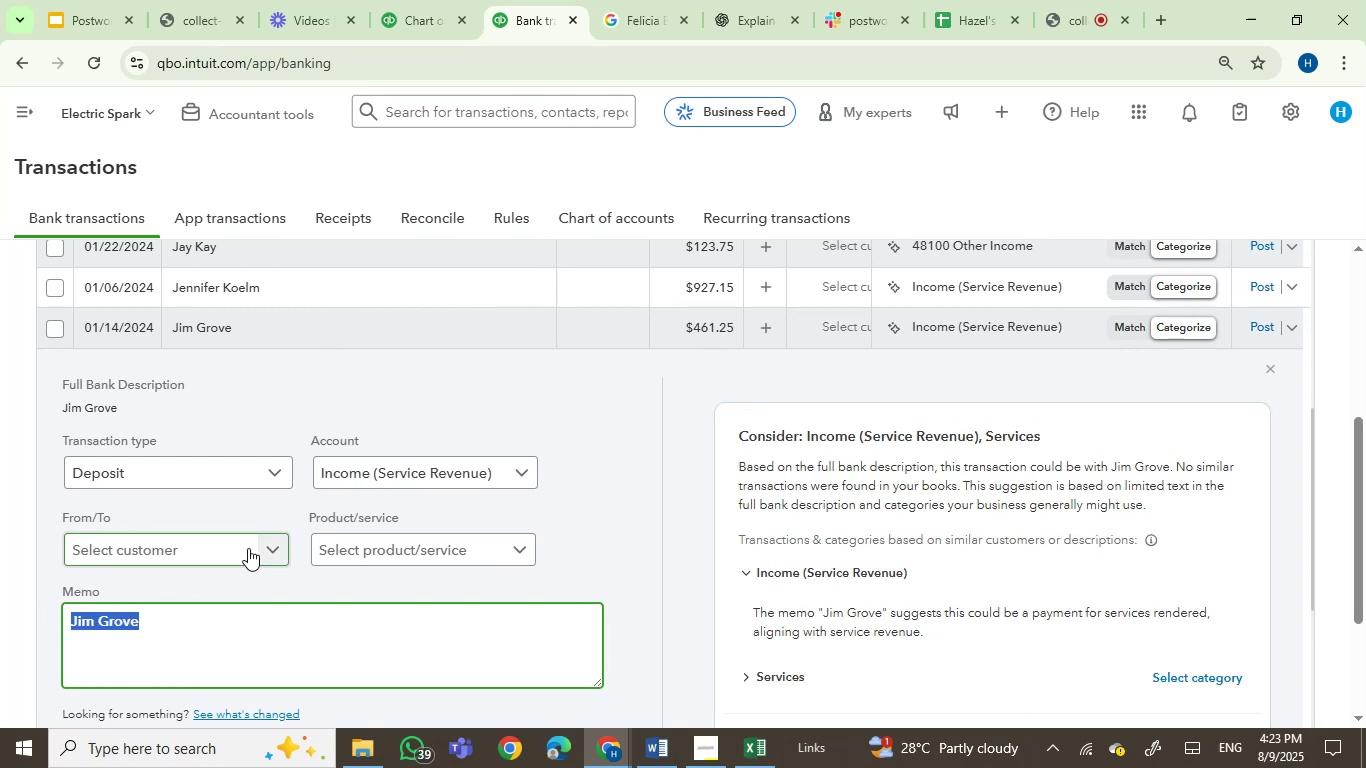 
left_click([208, 541])
 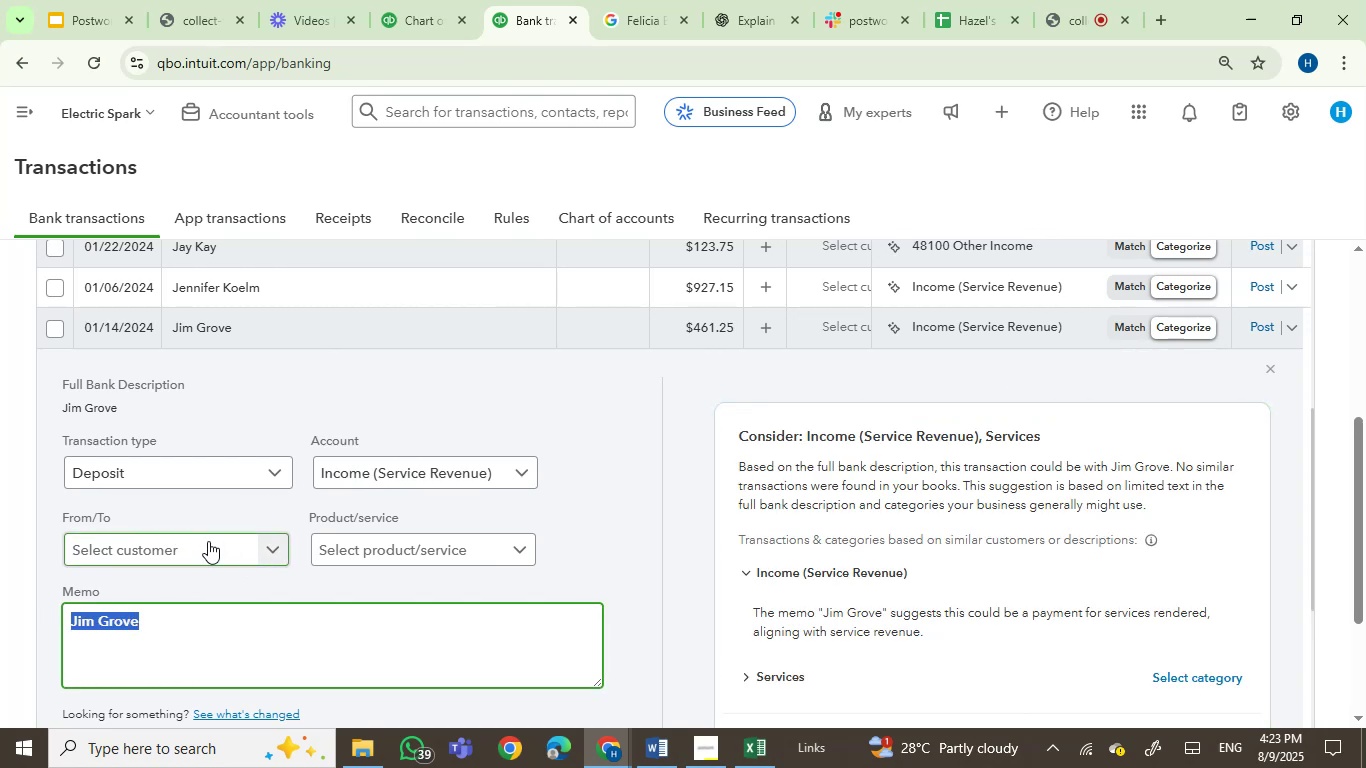 
type(jim)
 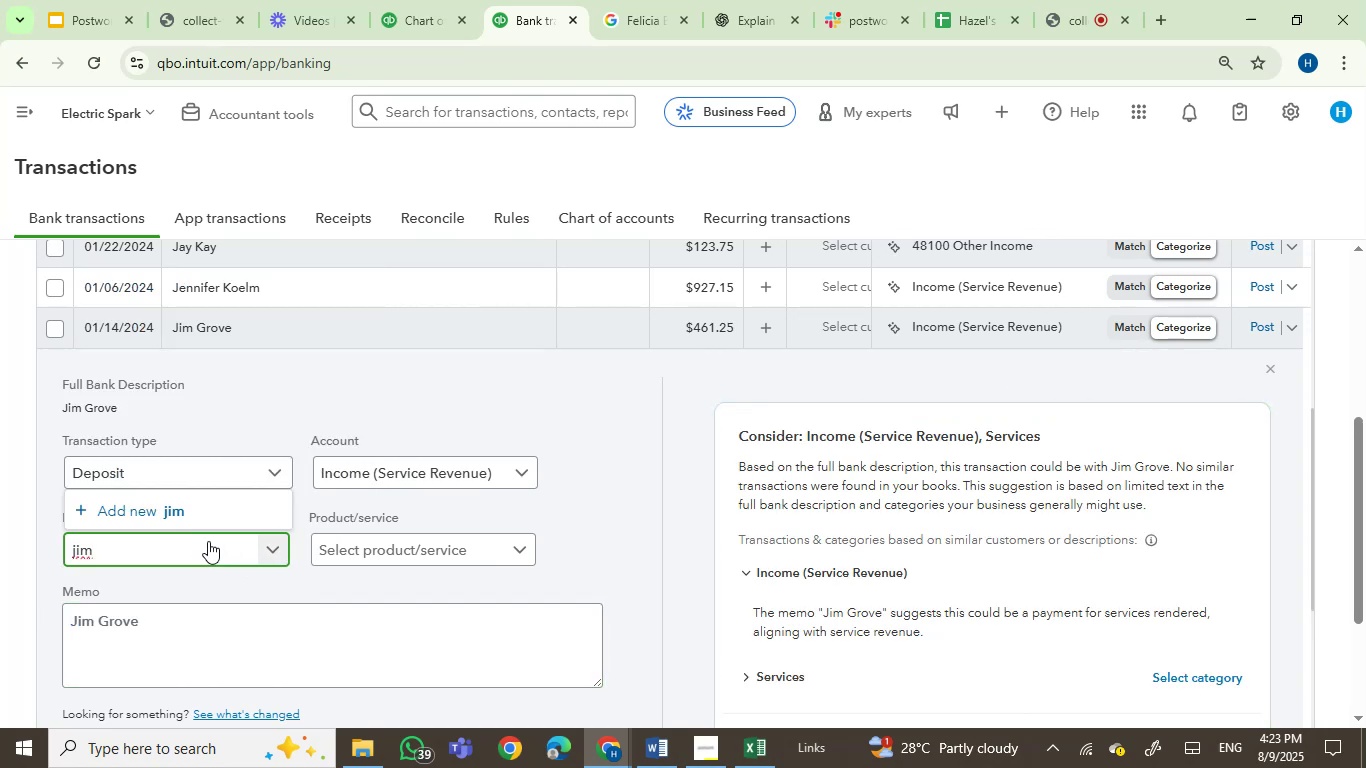 
left_click_drag(start_coordinate=[186, 548], to_coordinate=[27, 562])
 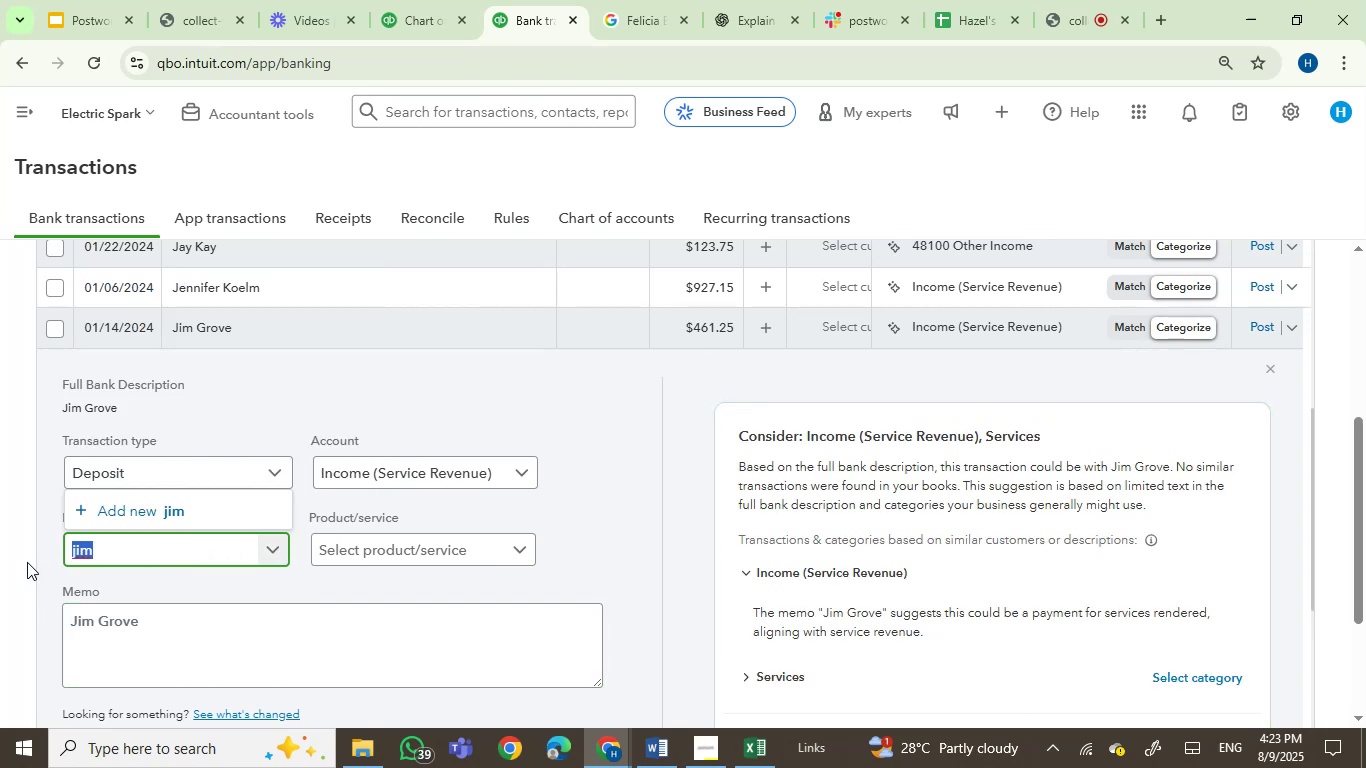 
key(Control+V)
 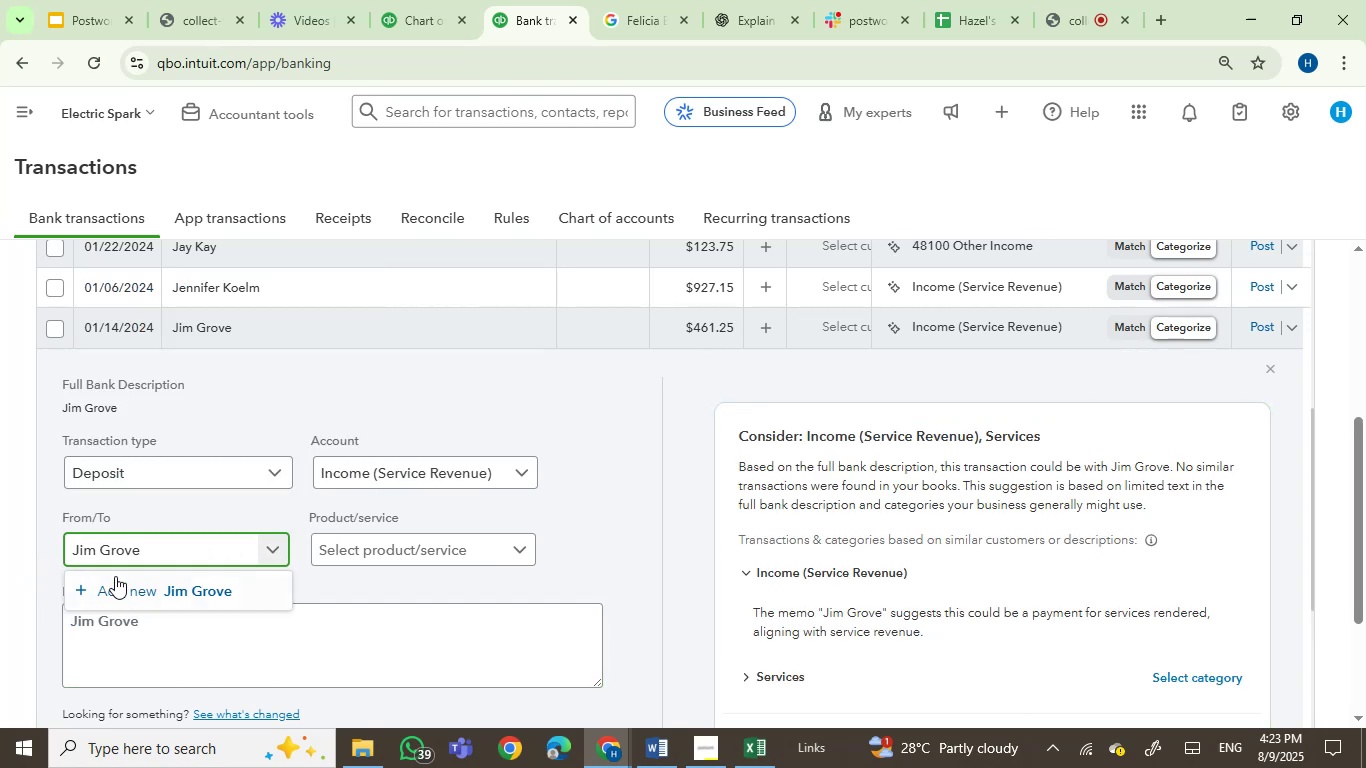 
left_click([116, 578])
 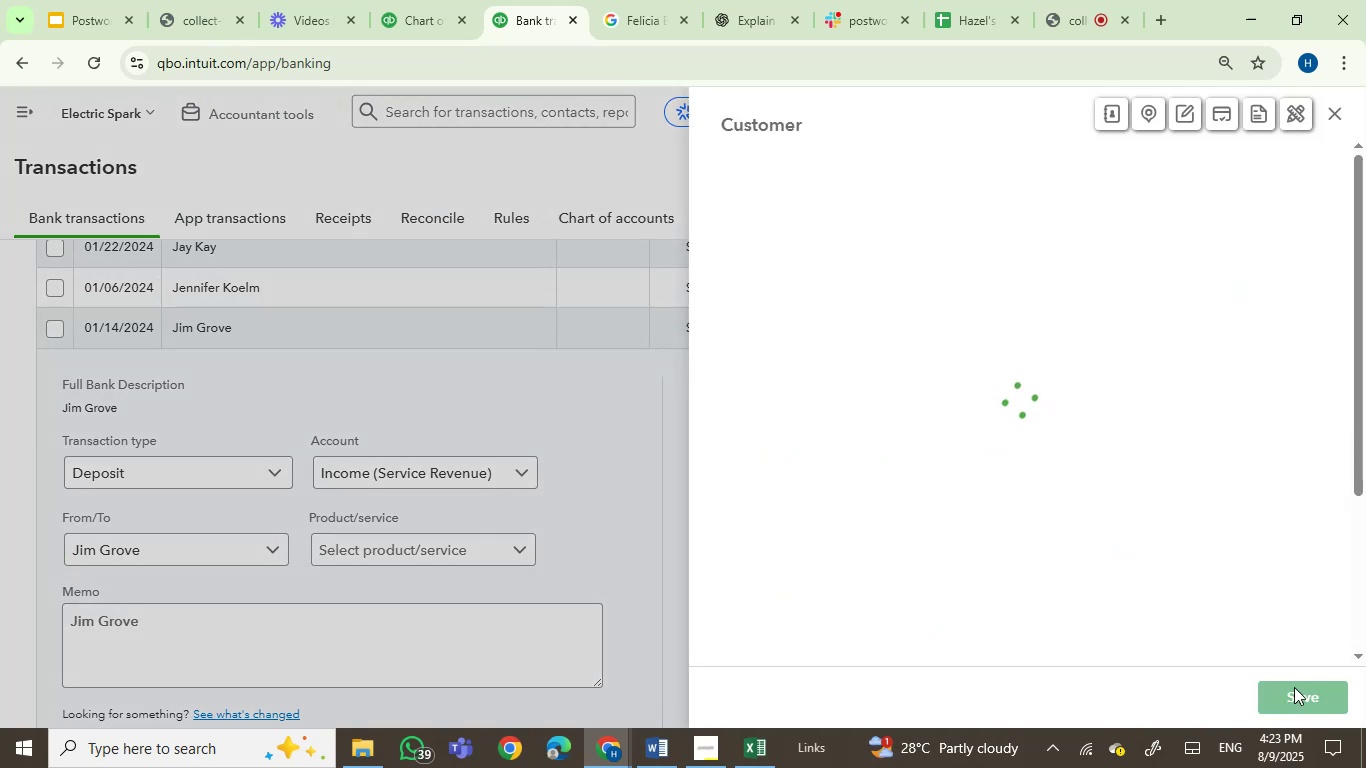 
left_click([1291, 690])
 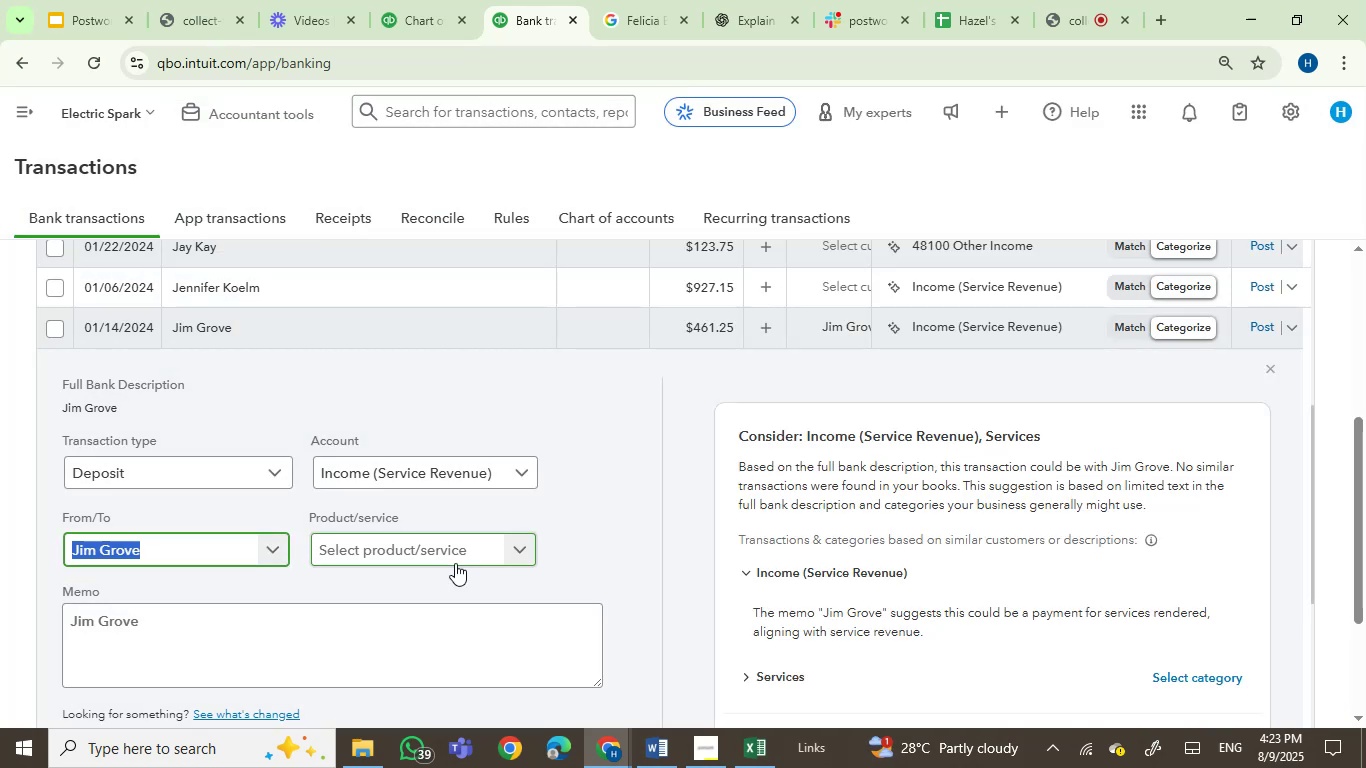 
wait(6.09)
 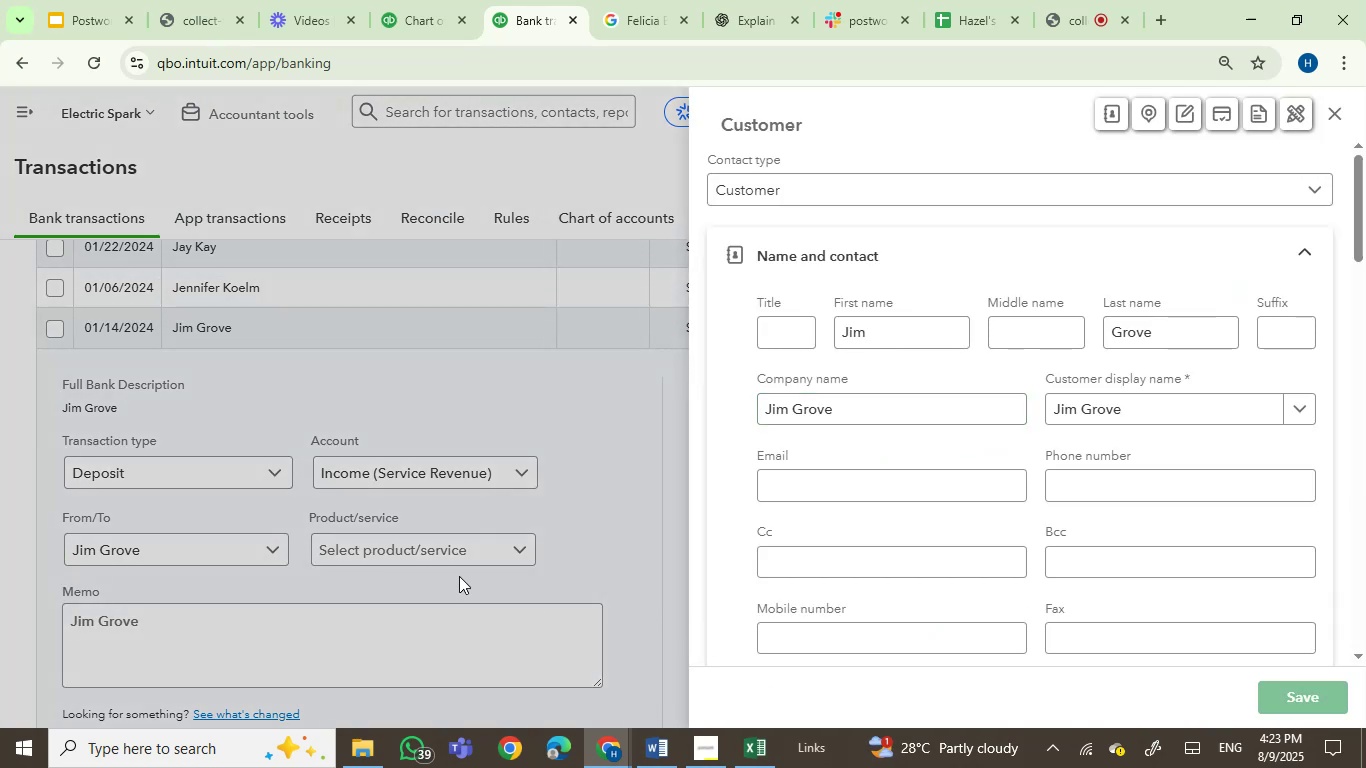 
left_click([971, 330])
 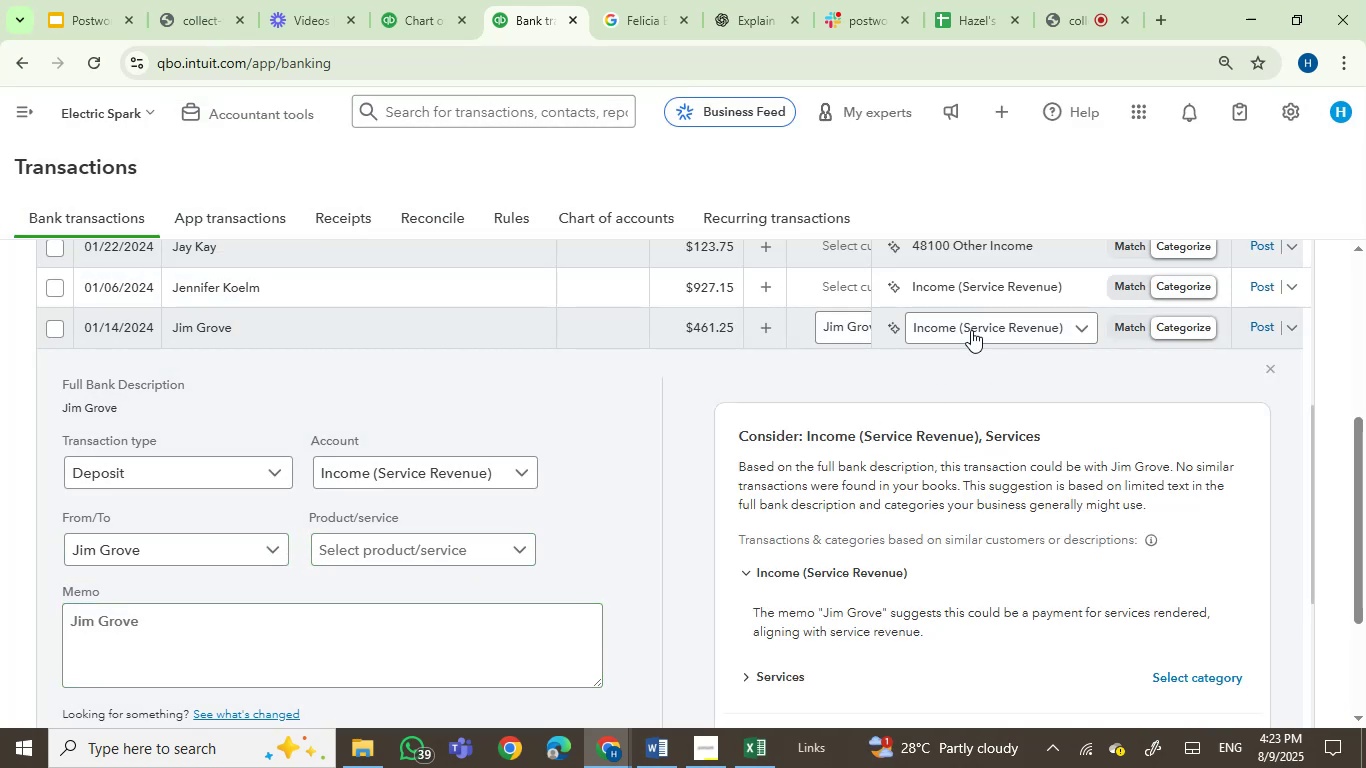 
left_click([971, 330])
 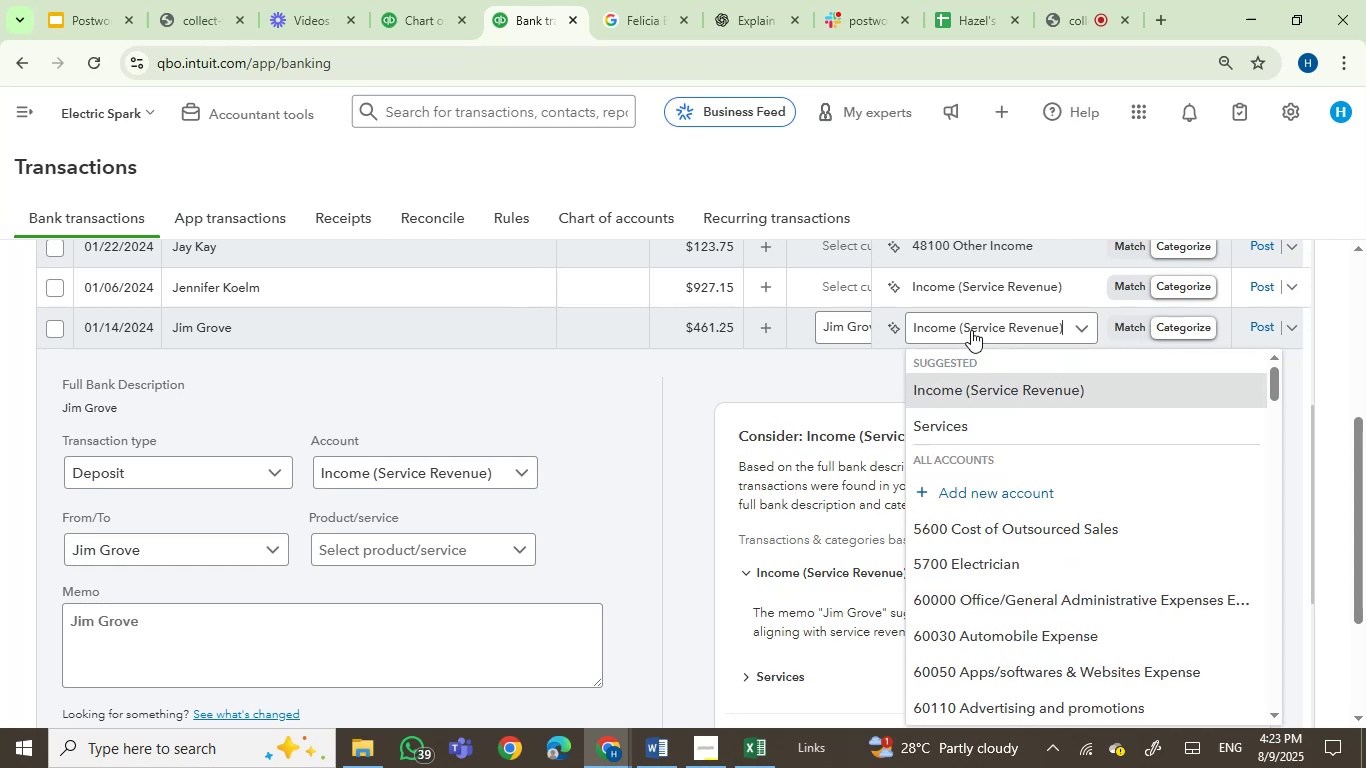 
left_click([971, 330])
 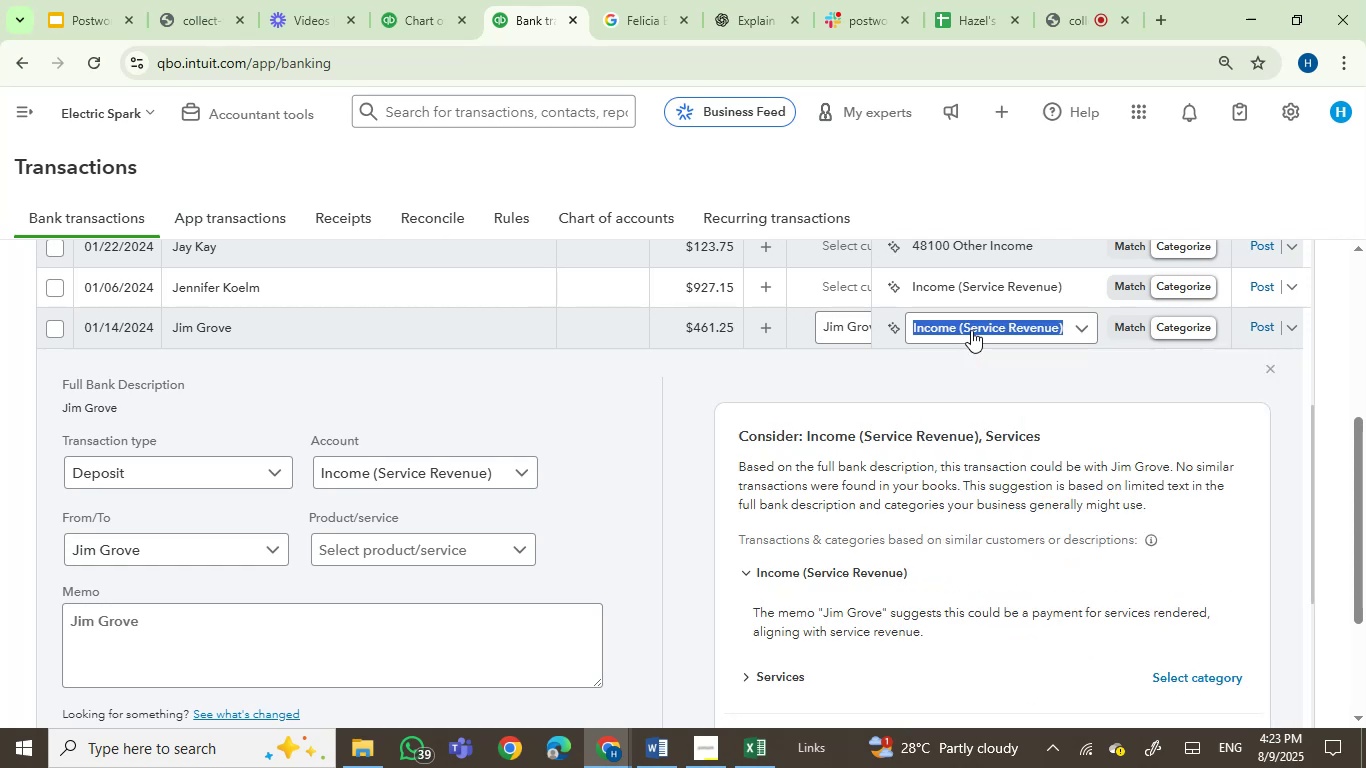 
type(ener)
 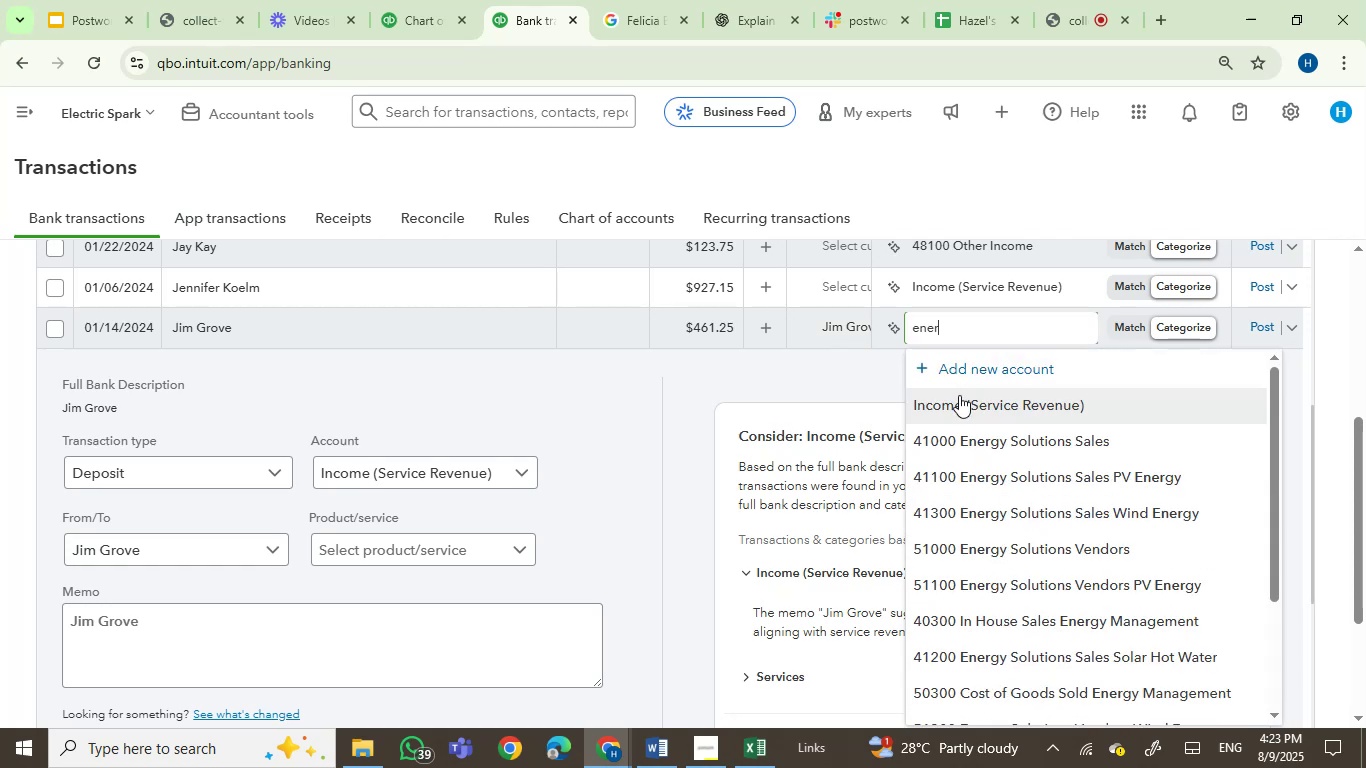 
left_click([967, 439])
 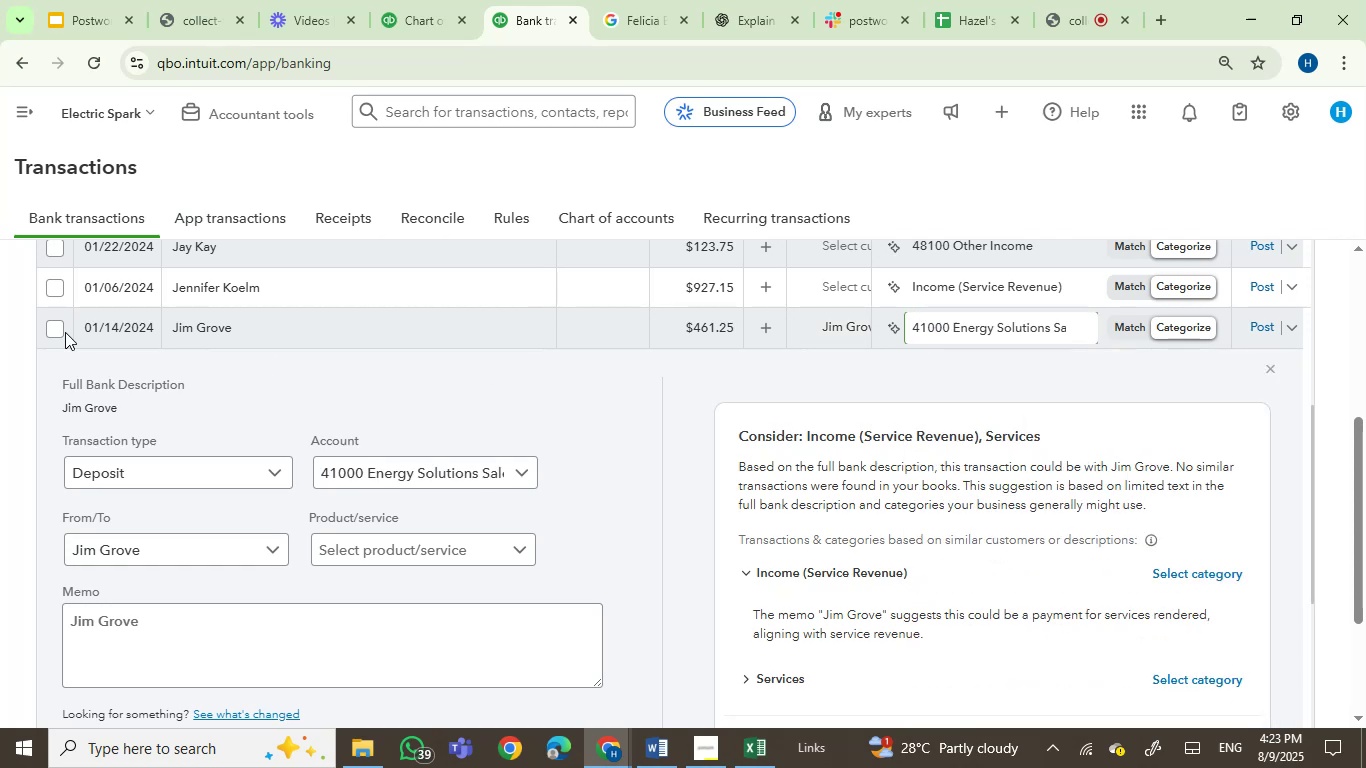 
left_click([58, 330])
 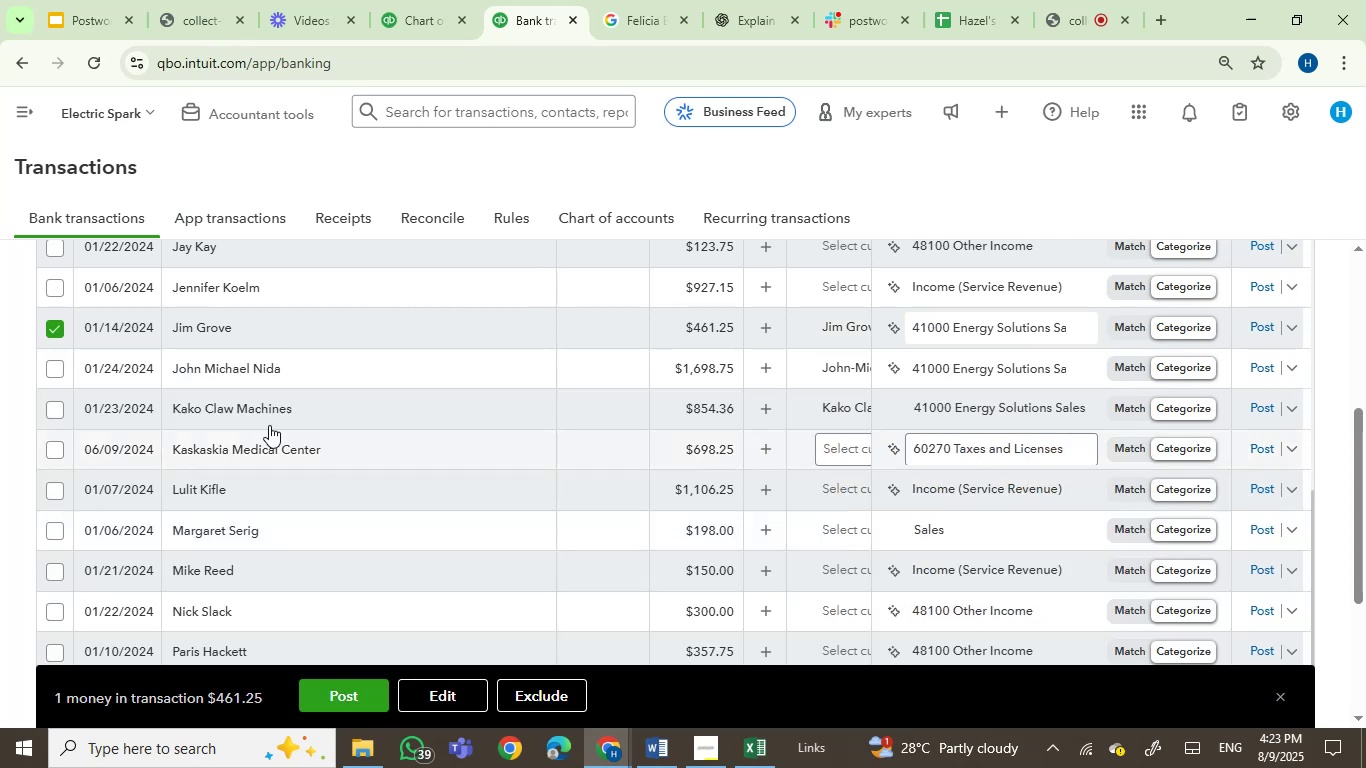 
left_click([56, 371])
 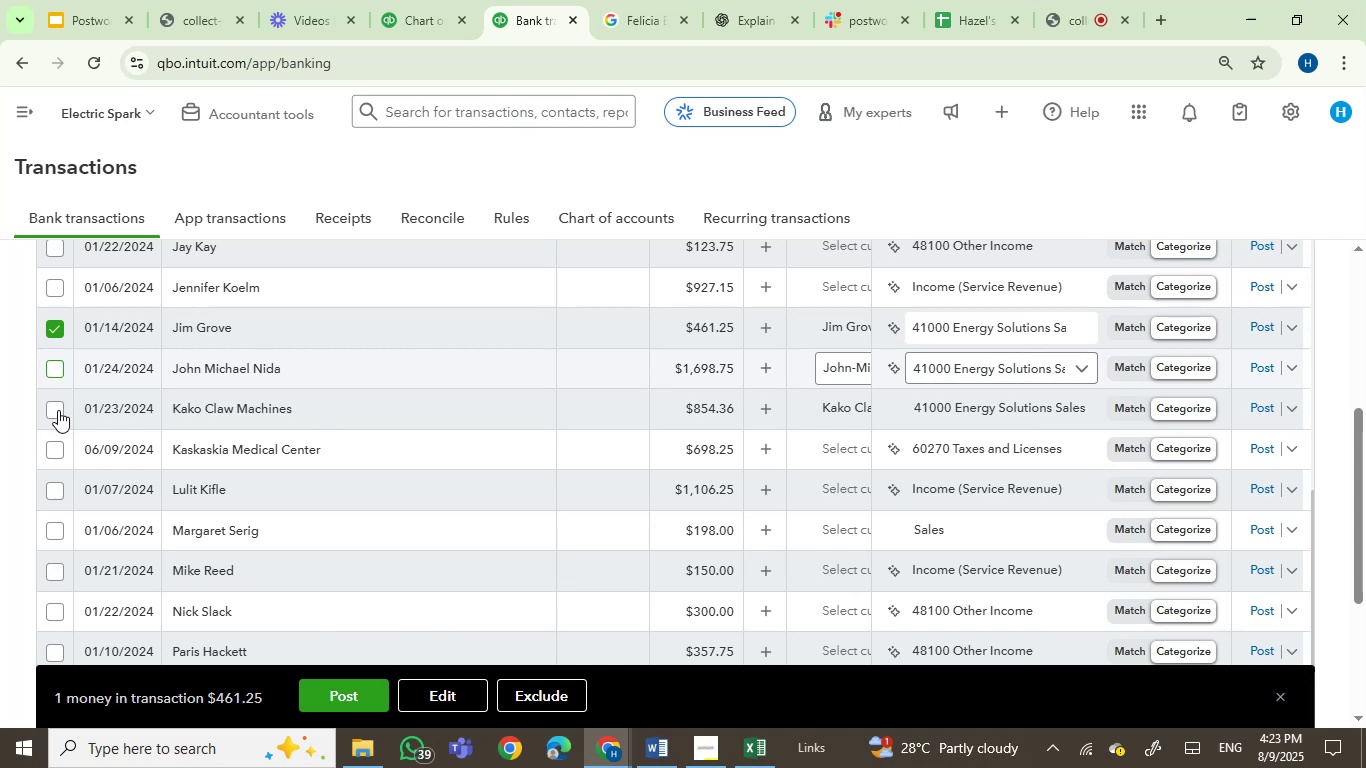 
left_click([58, 410])
 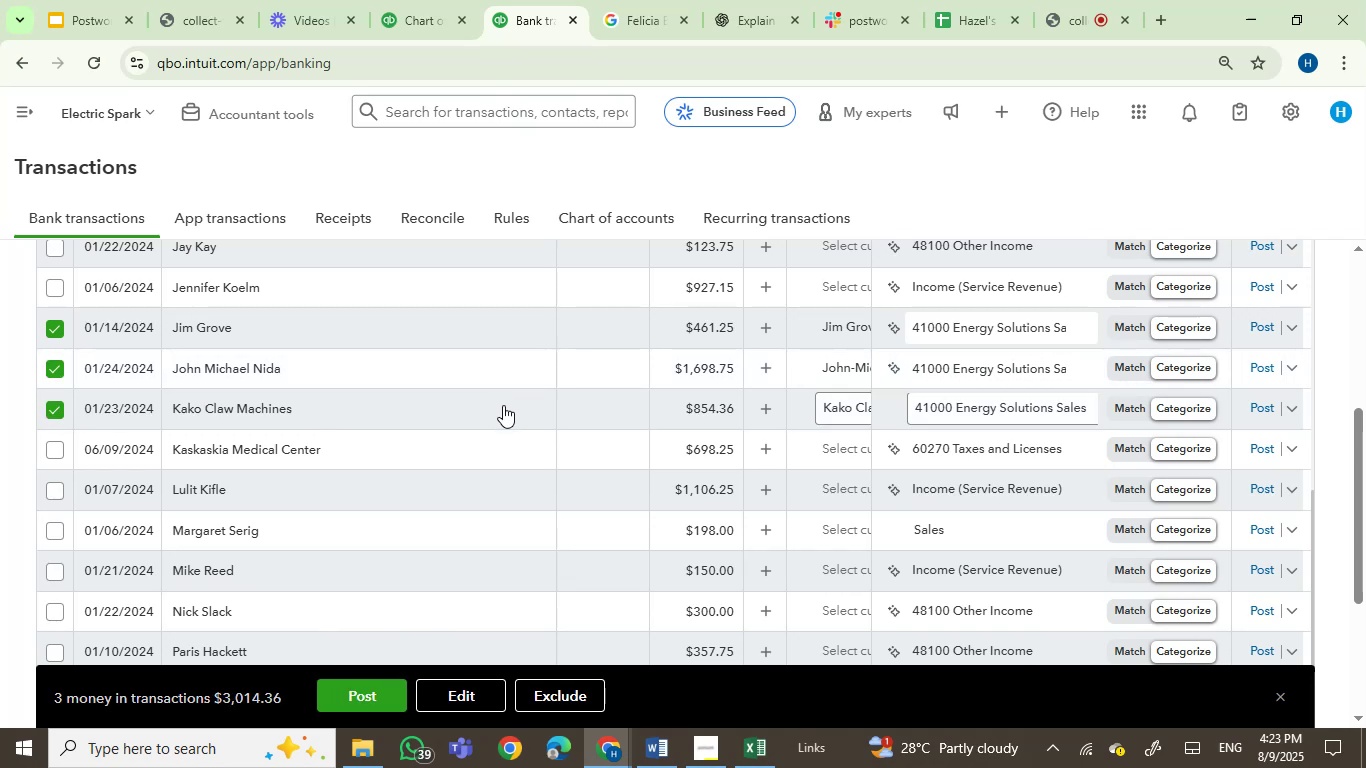 
scroll: coordinate [474, 416], scroll_direction: up, amount: 2.0
 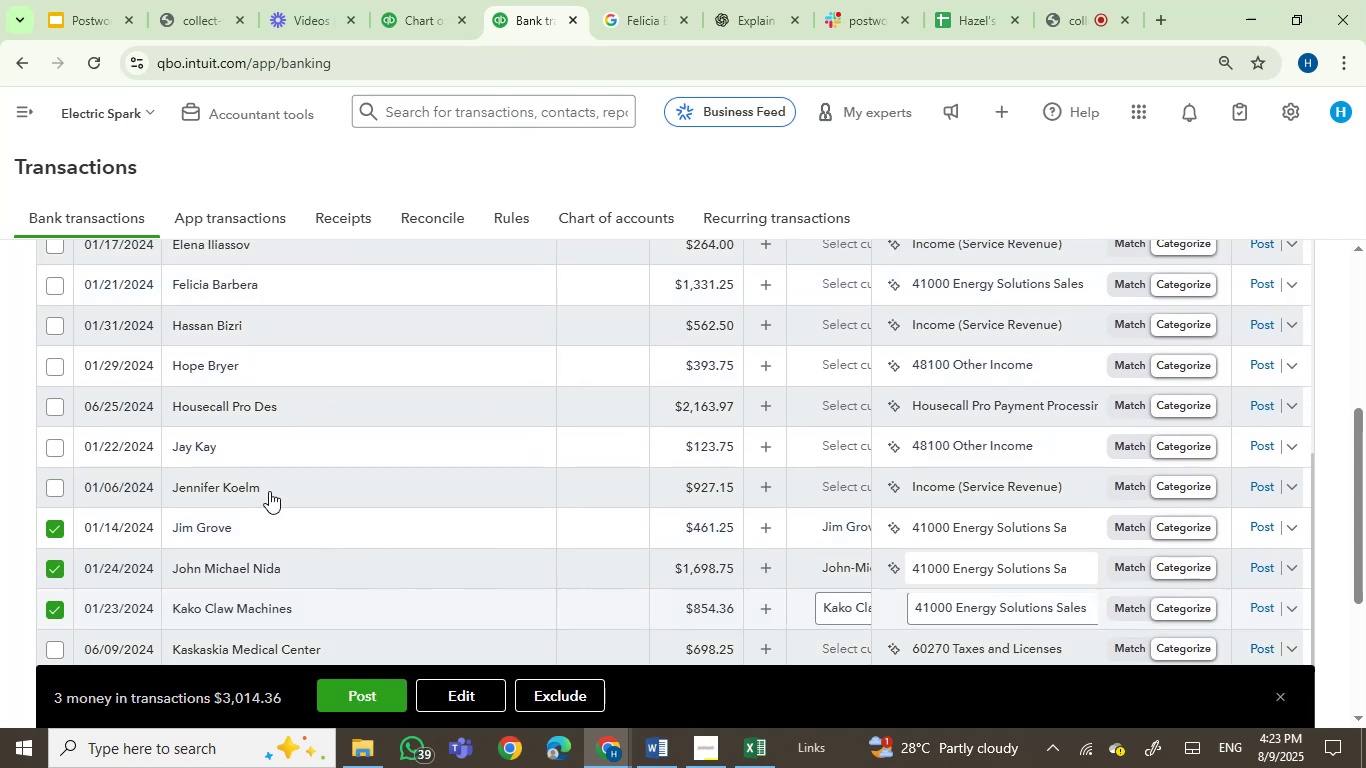 
left_click([270, 485])
 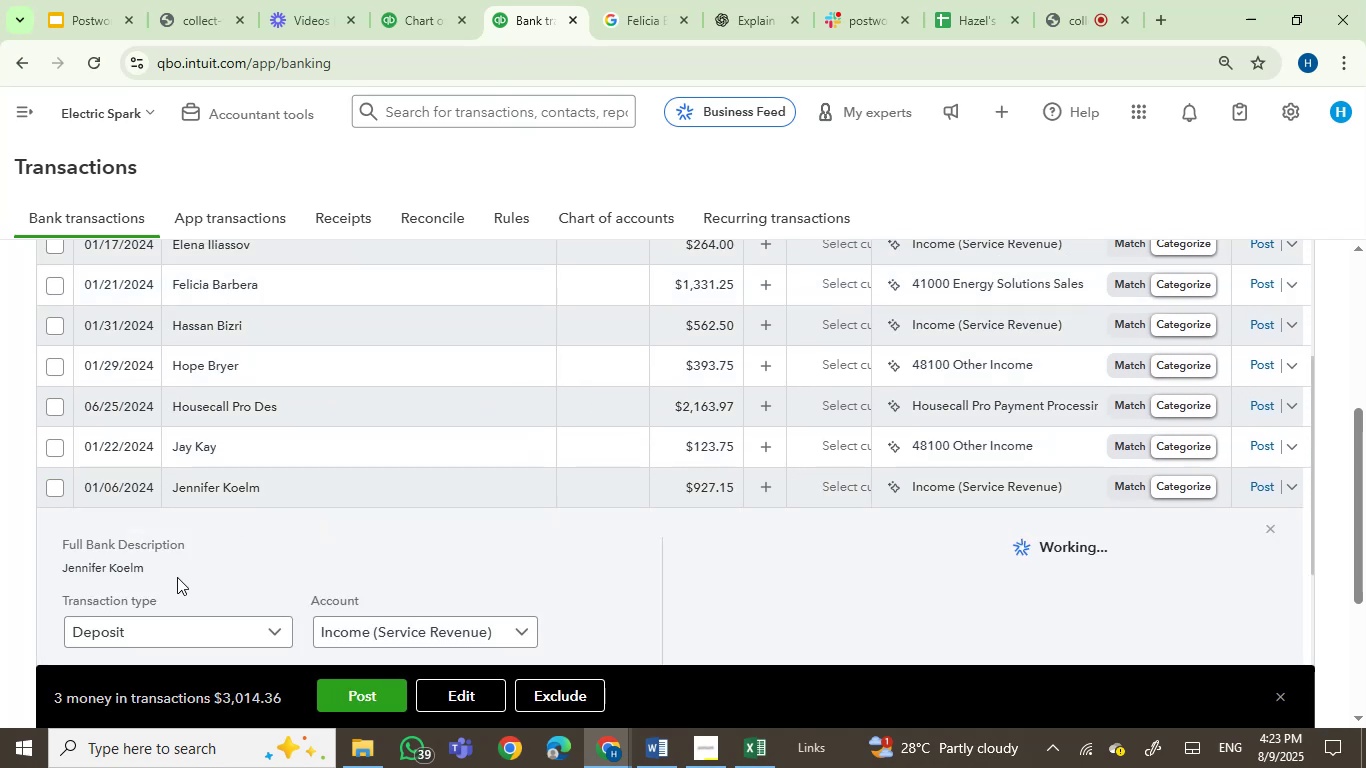 
left_click_drag(start_coordinate=[151, 569], to_coordinate=[57, 567])
 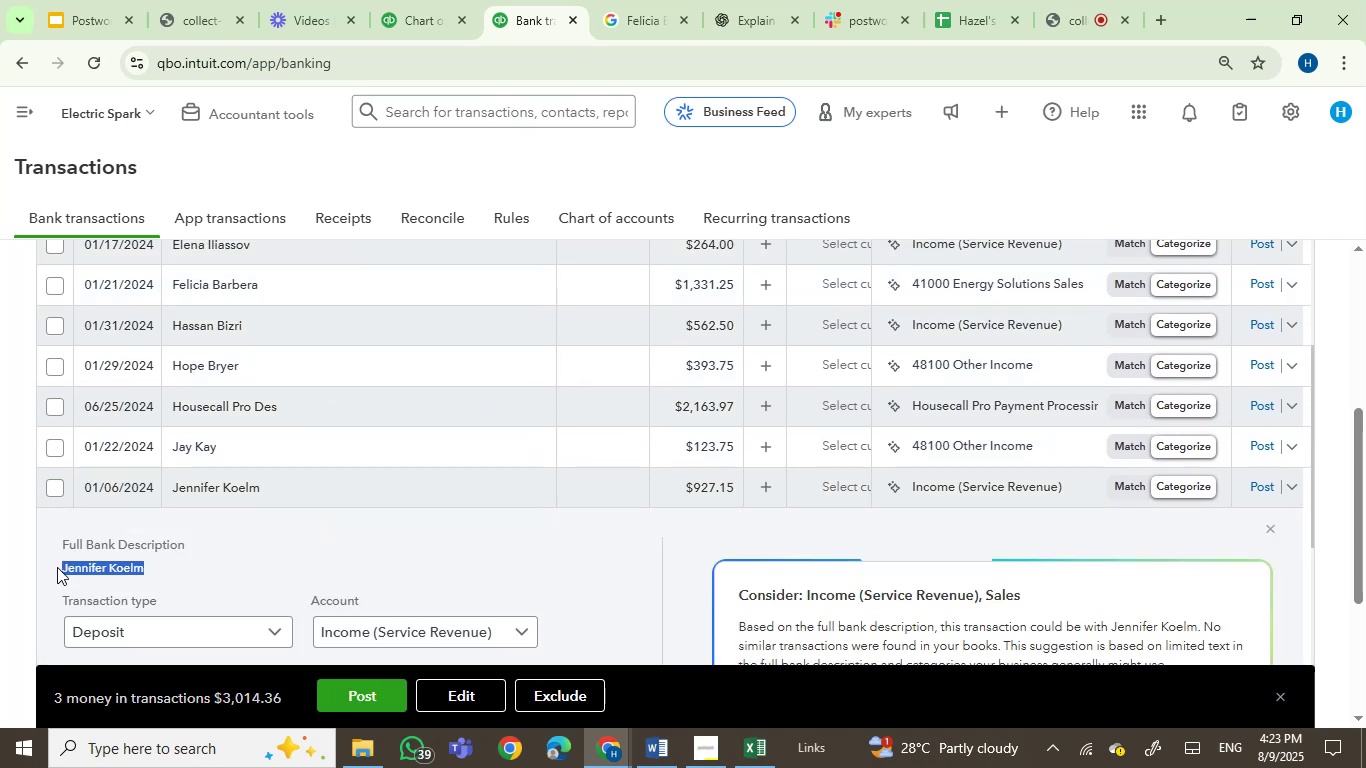 
key(Control+C)
 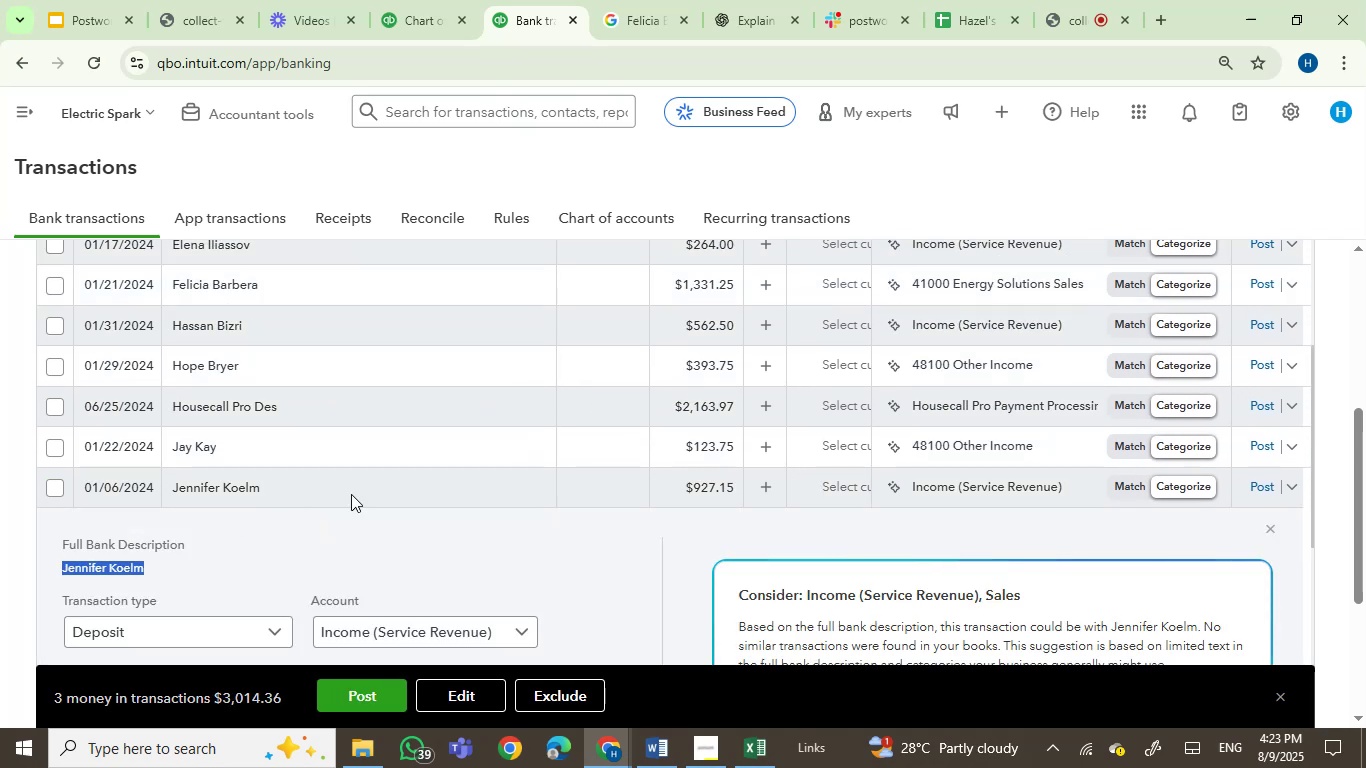 
scroll: coordinate [418, 460], scroll_direction: down, amount: 1.0
 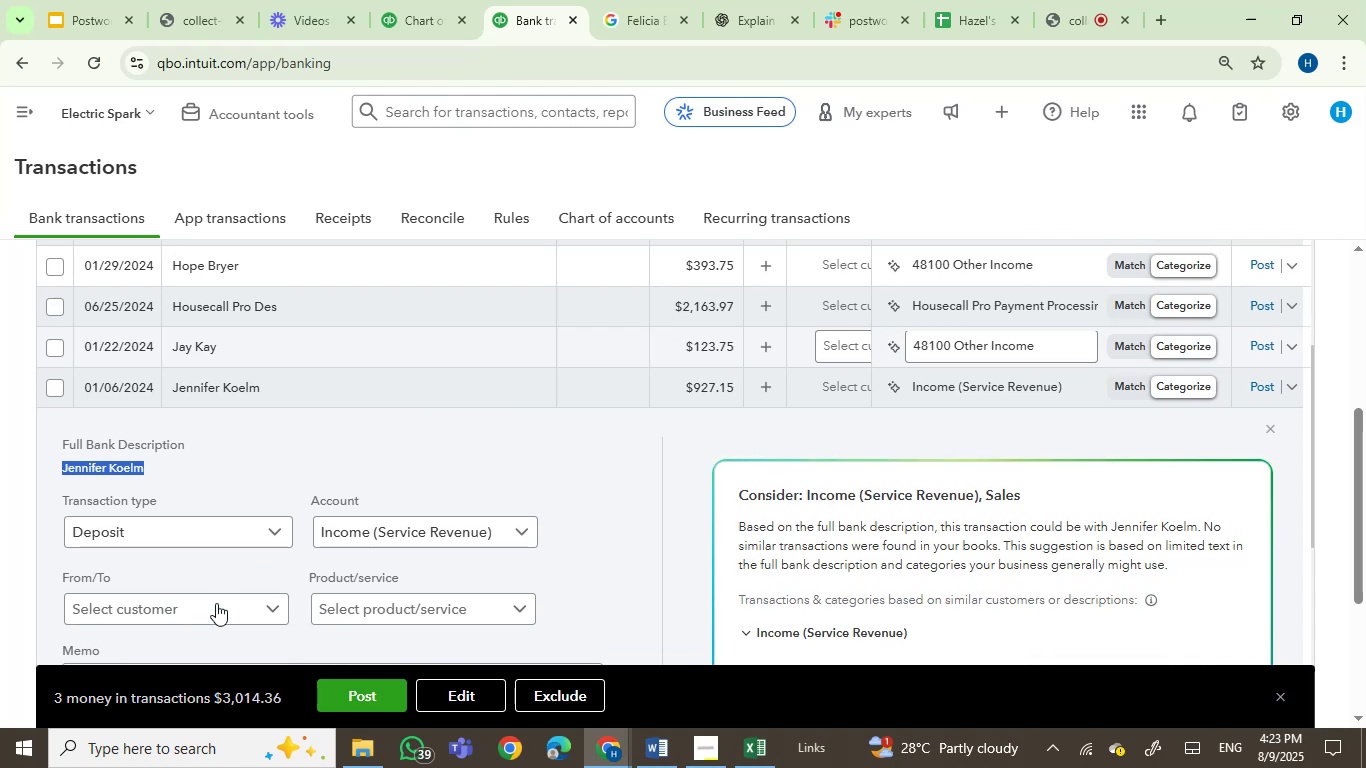 
left_click([216, 603])
 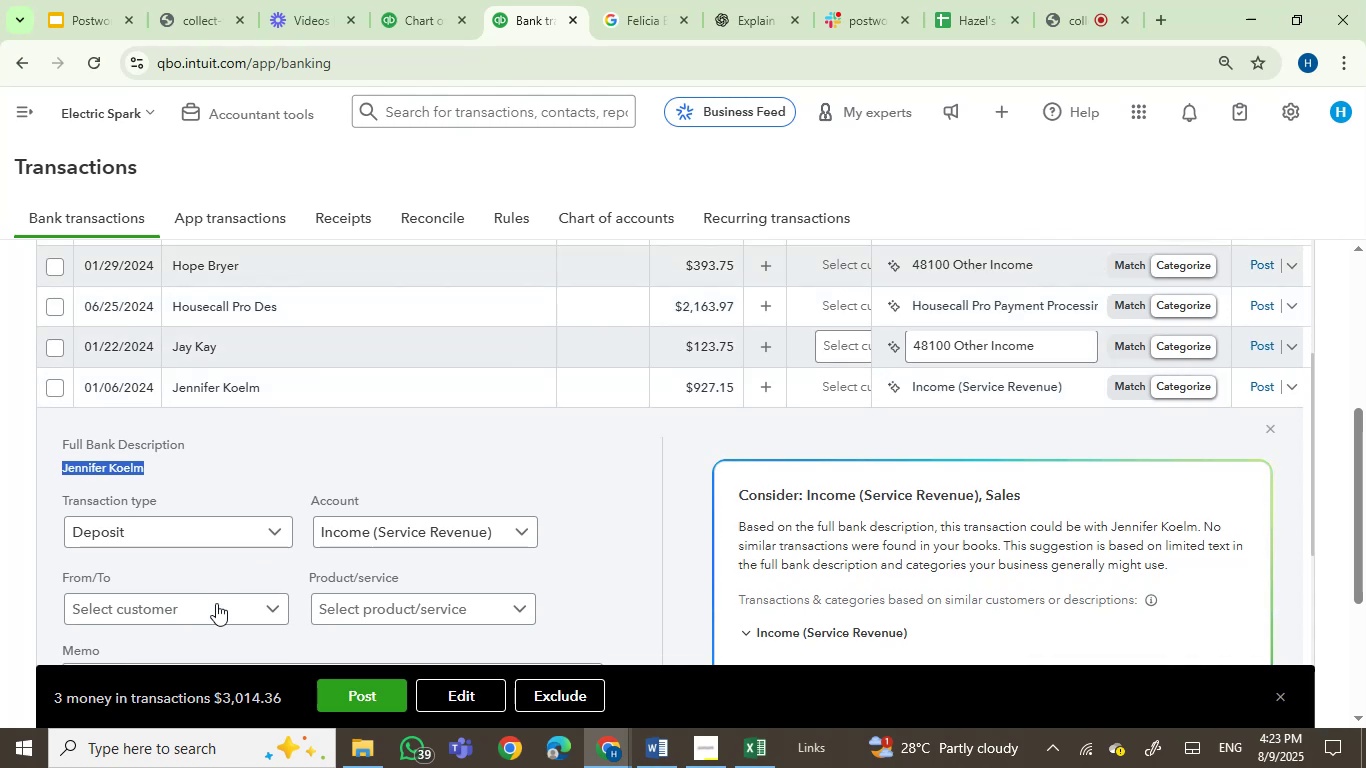 
key(Control+V)
 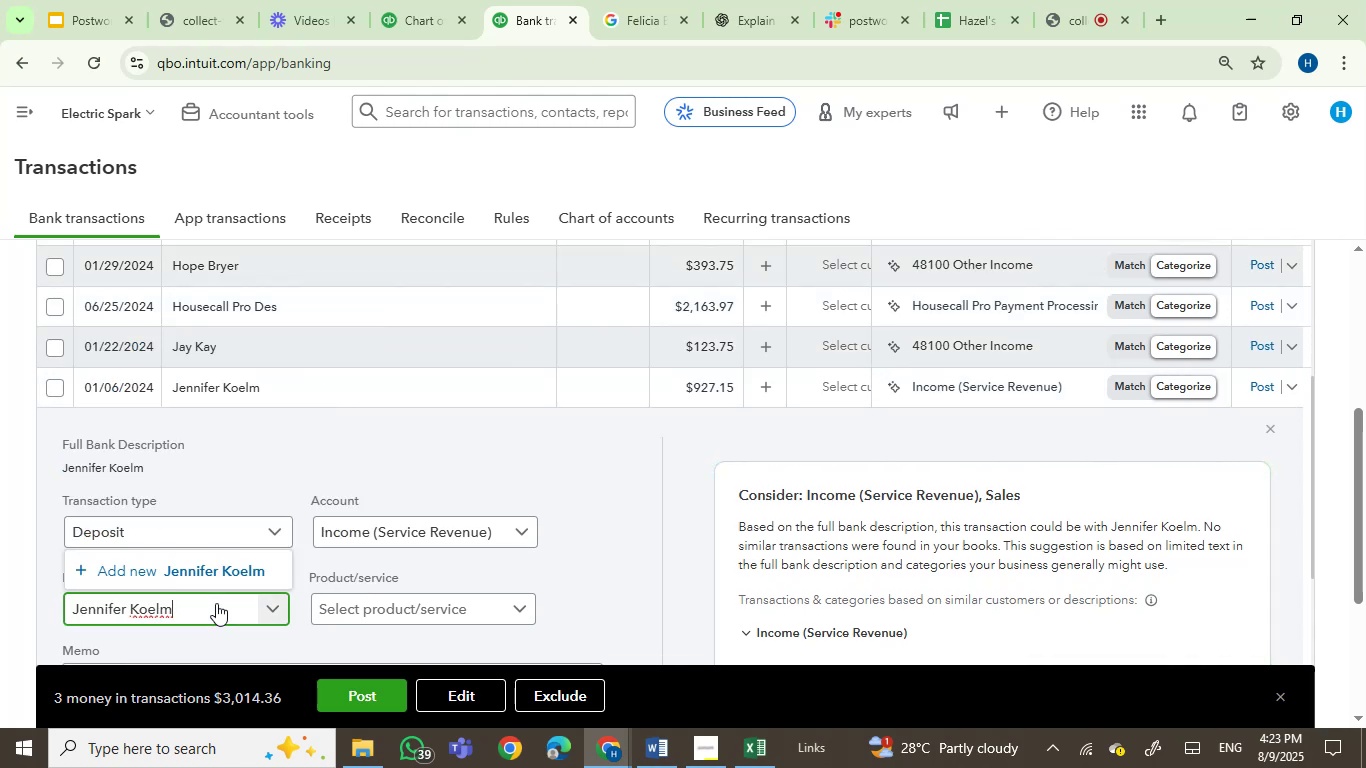 
left_click([220, 565])
 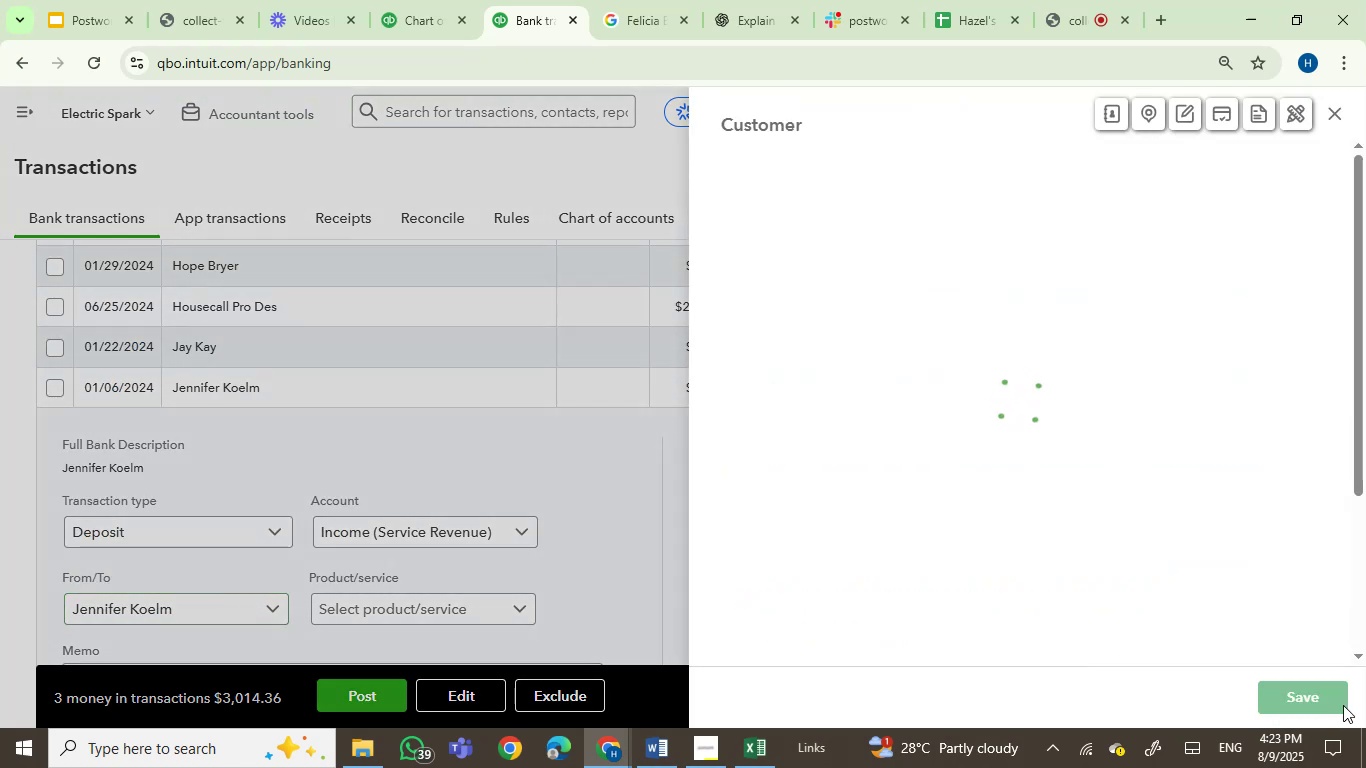 
left_click([1326, 701])
 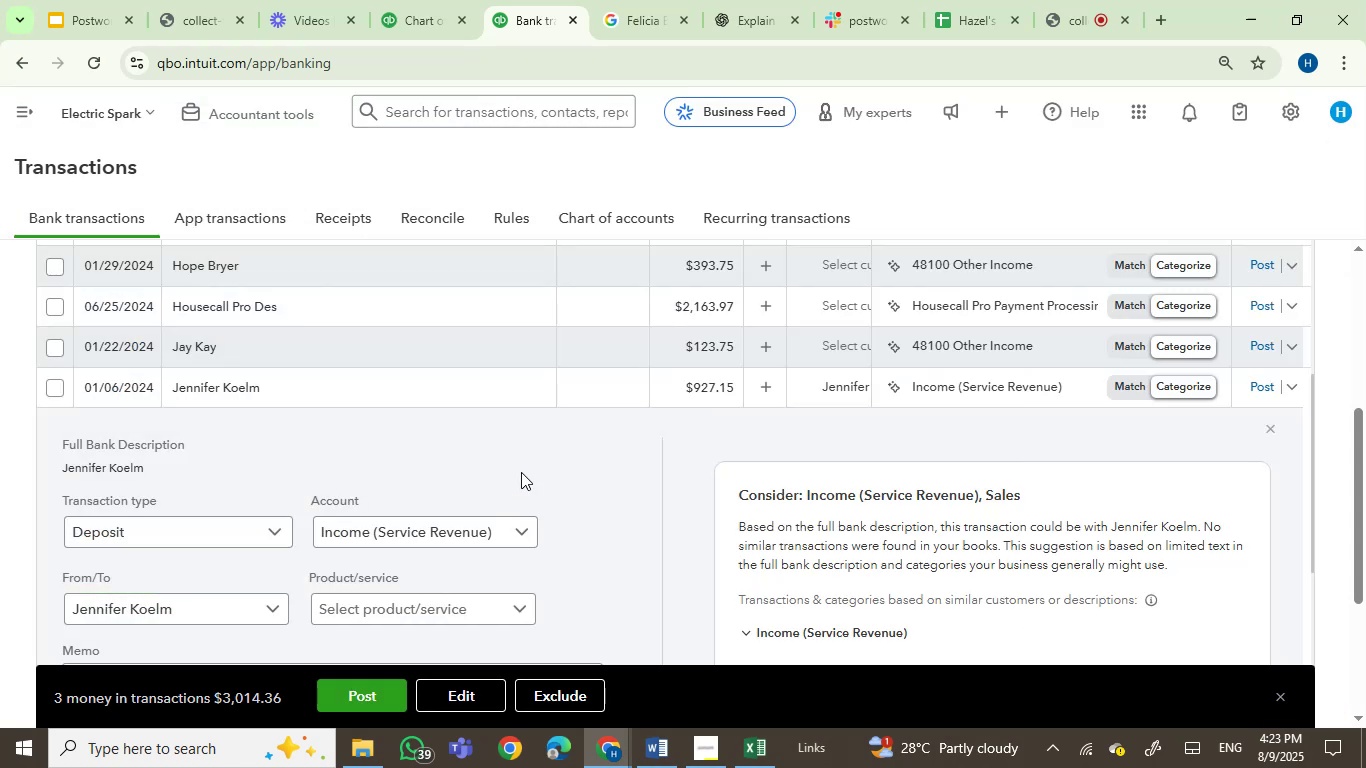 
left_click([963, 387])
 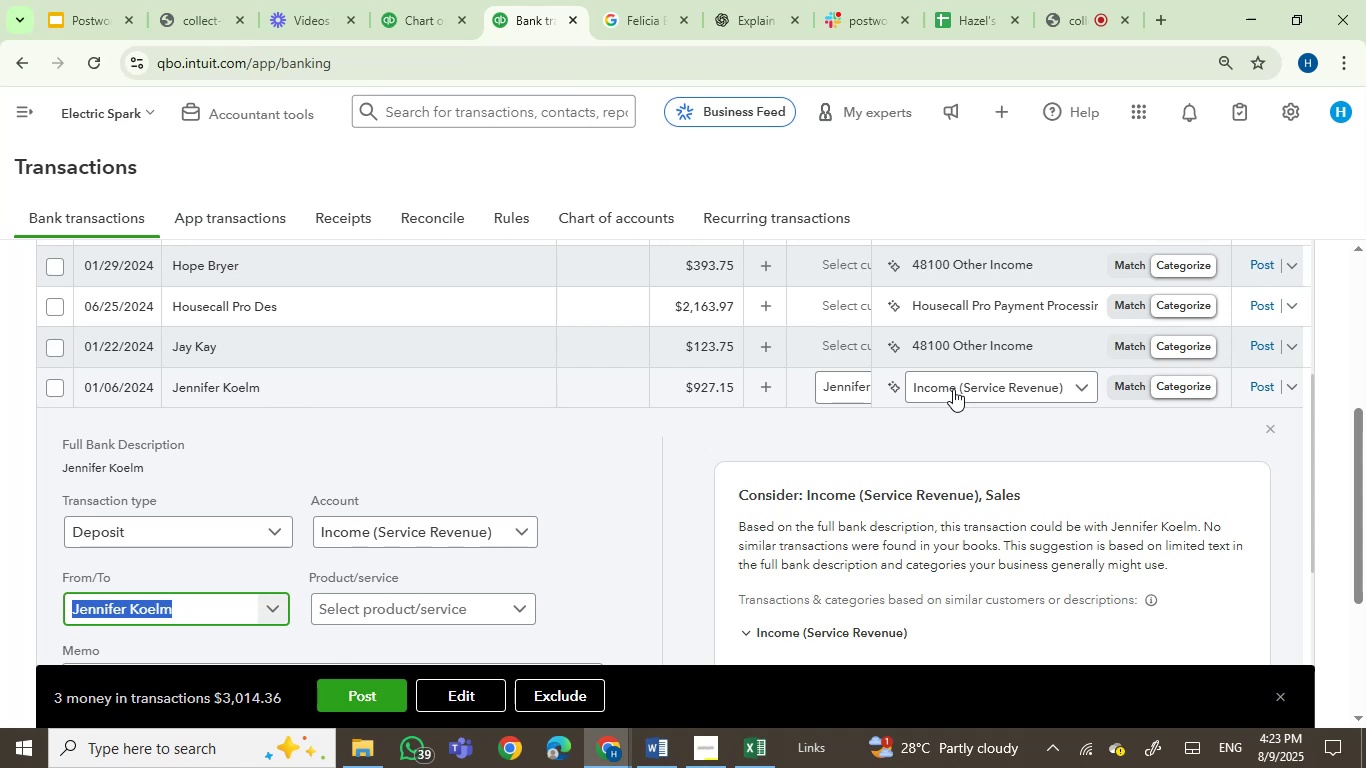 
left_click([953, 389])
 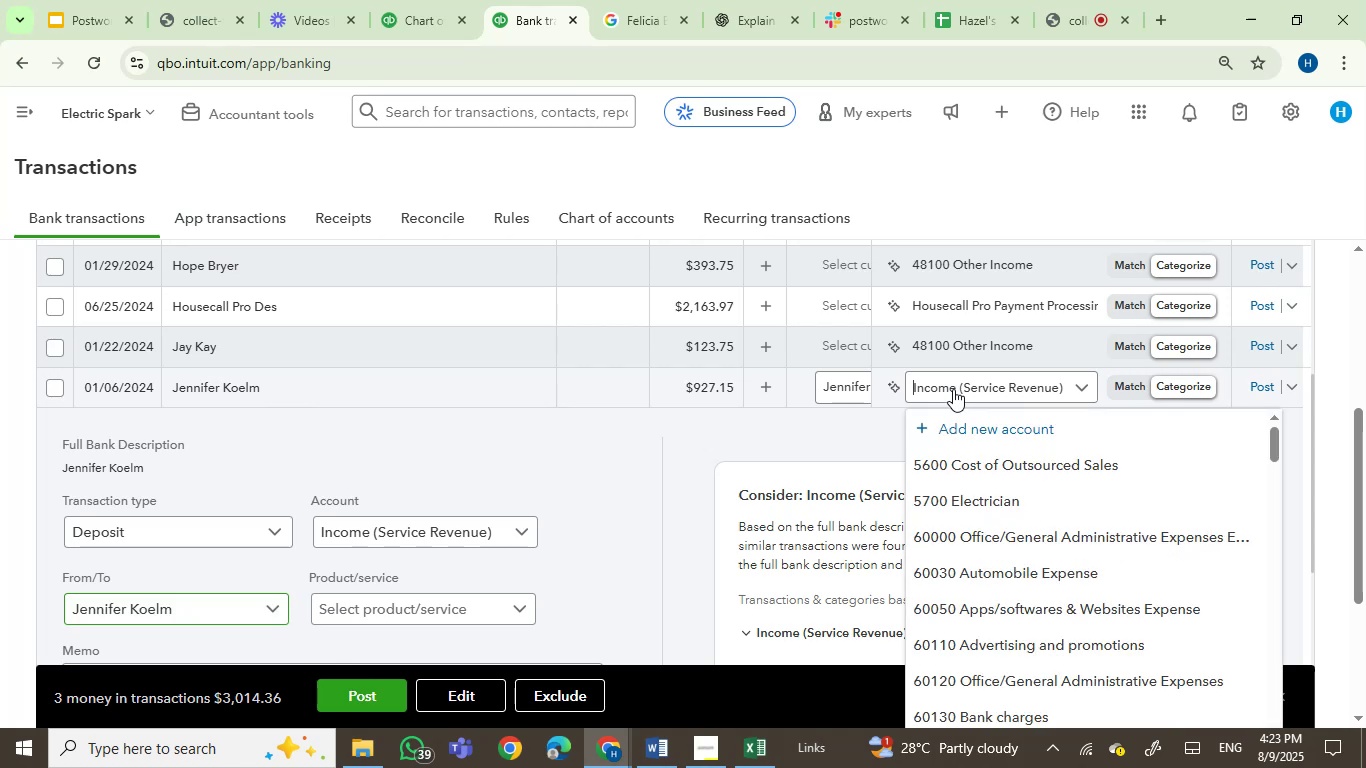 
left_click([953, 389])
 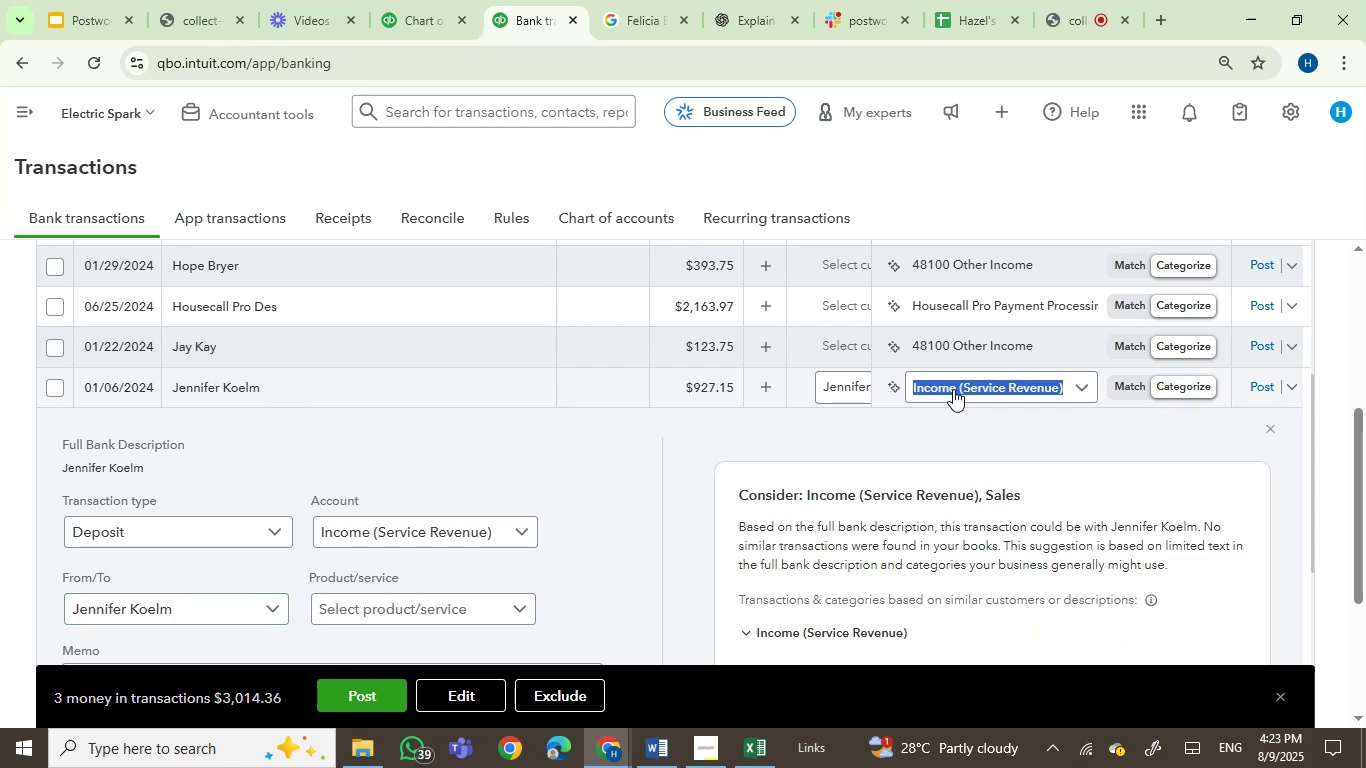 
type(ener)
 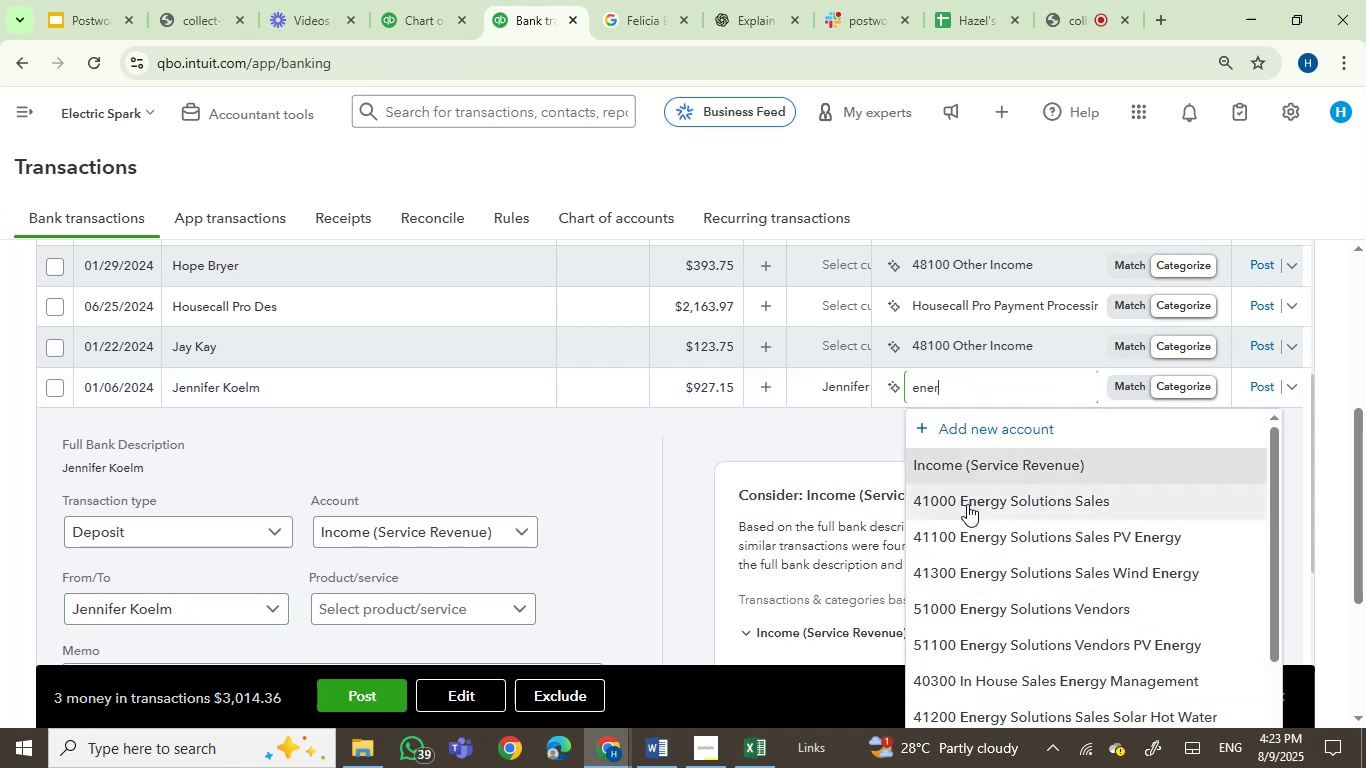 
left_click([967, 504])
 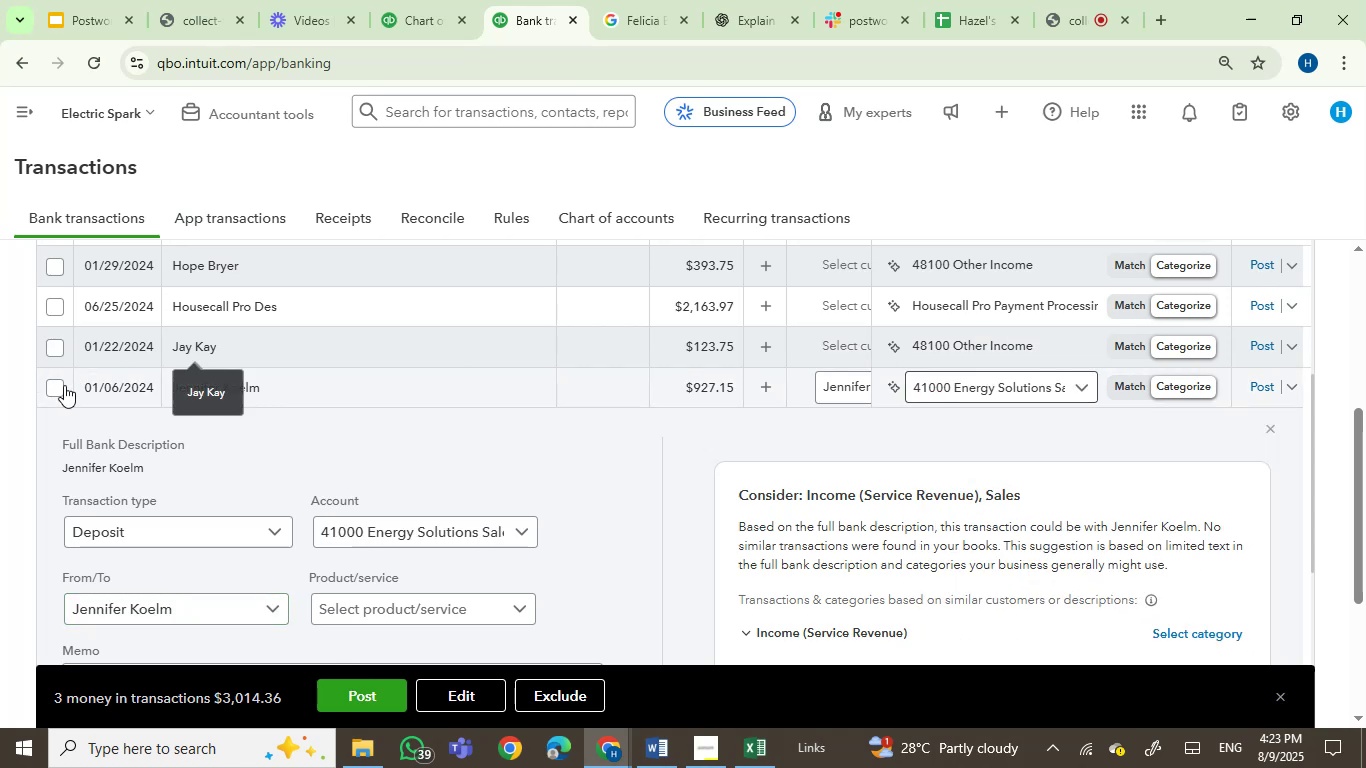 
left_click([57, 386])
 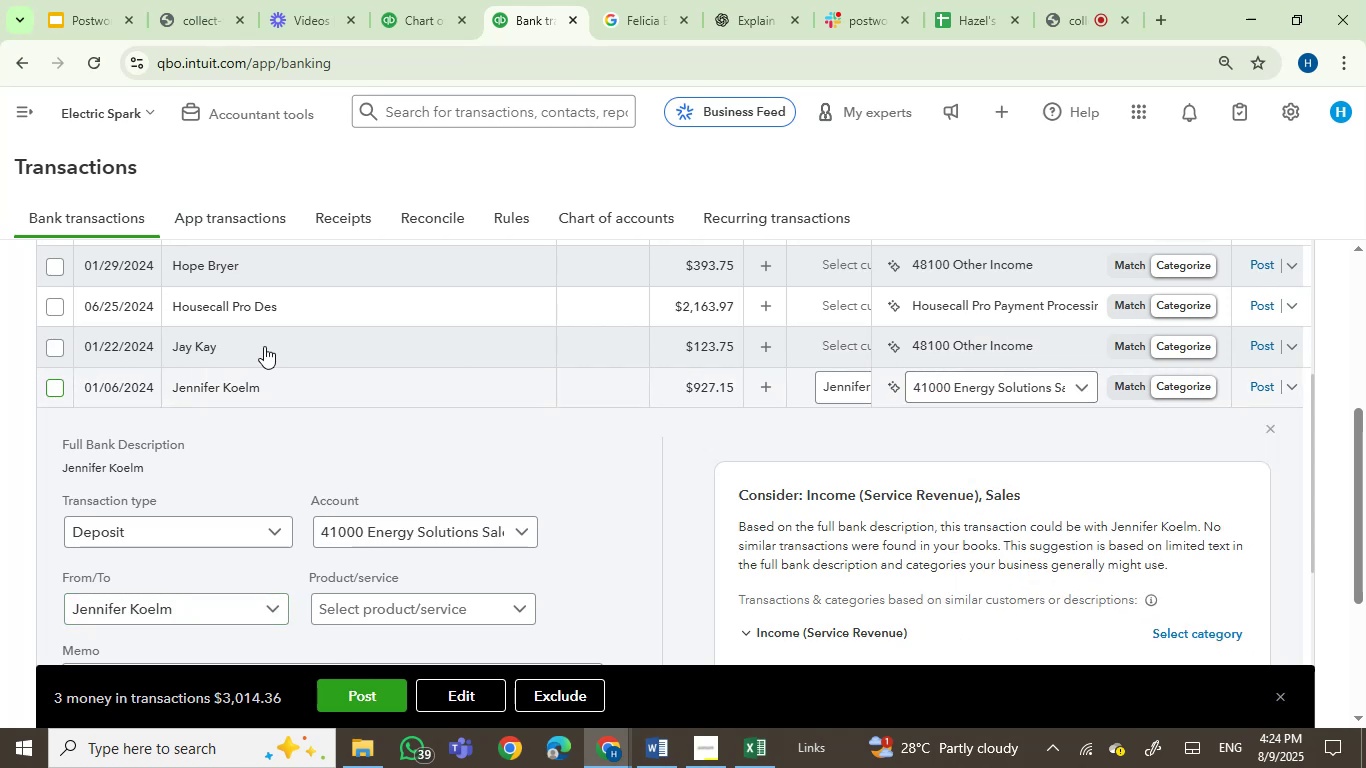 
left_click([264, 346])
 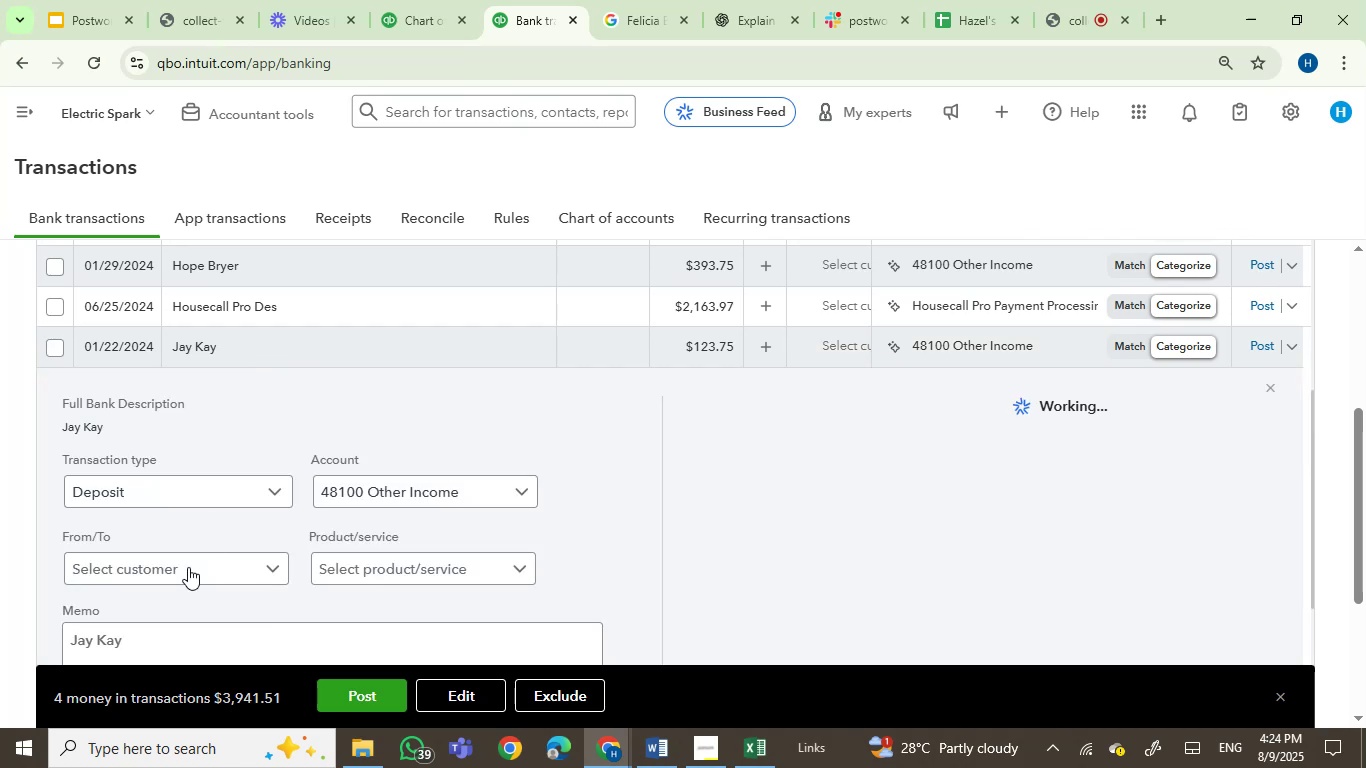 
left_click_drag(start_coordinate=[135, 641], to_coordinate=[59, 639])
 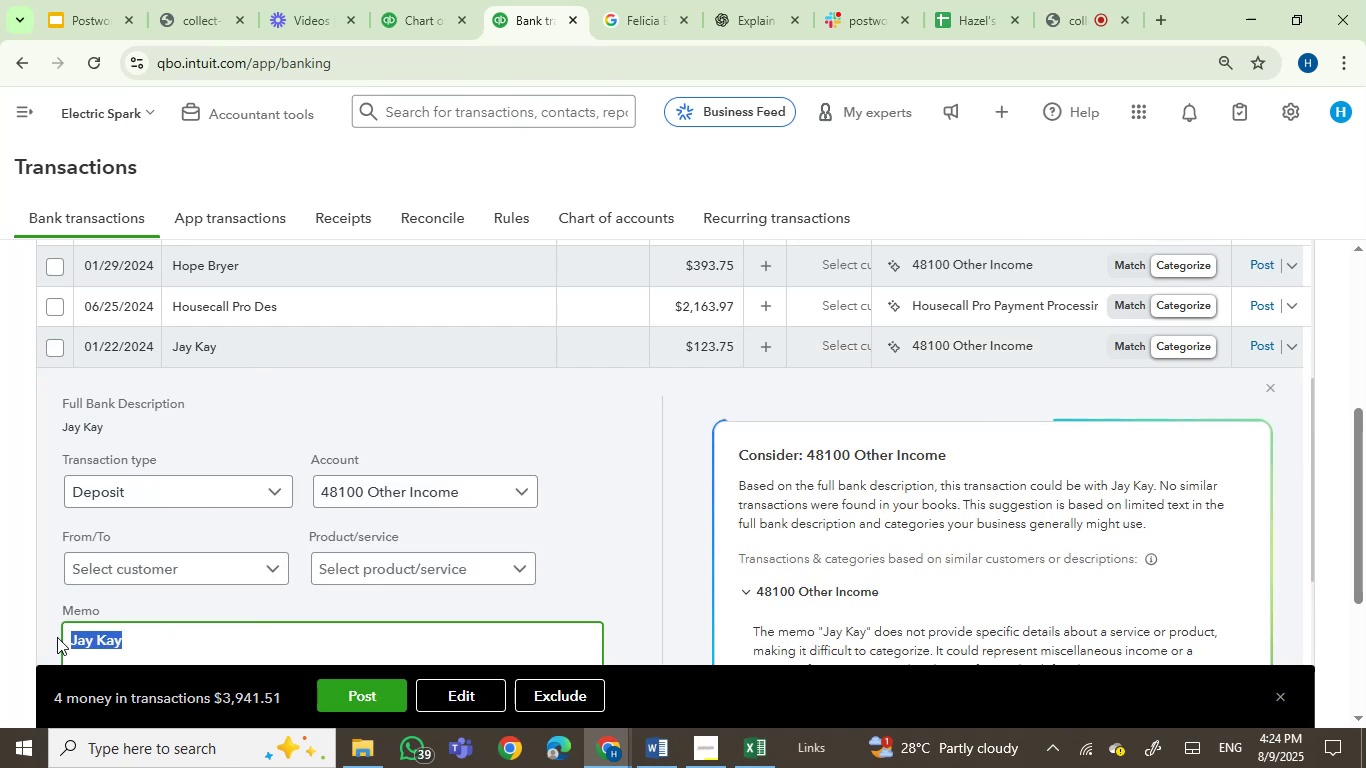 
key(Control+C)
 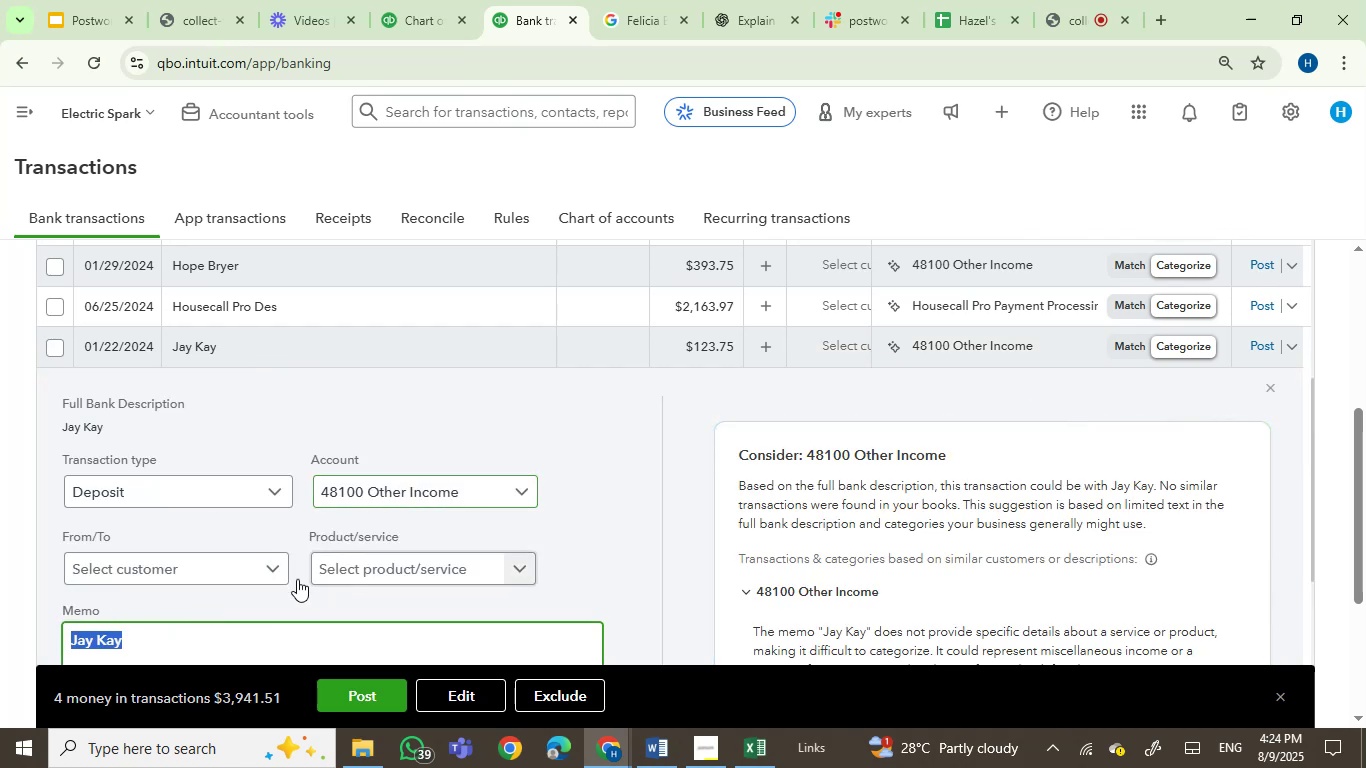 
left_click([257, 575])
 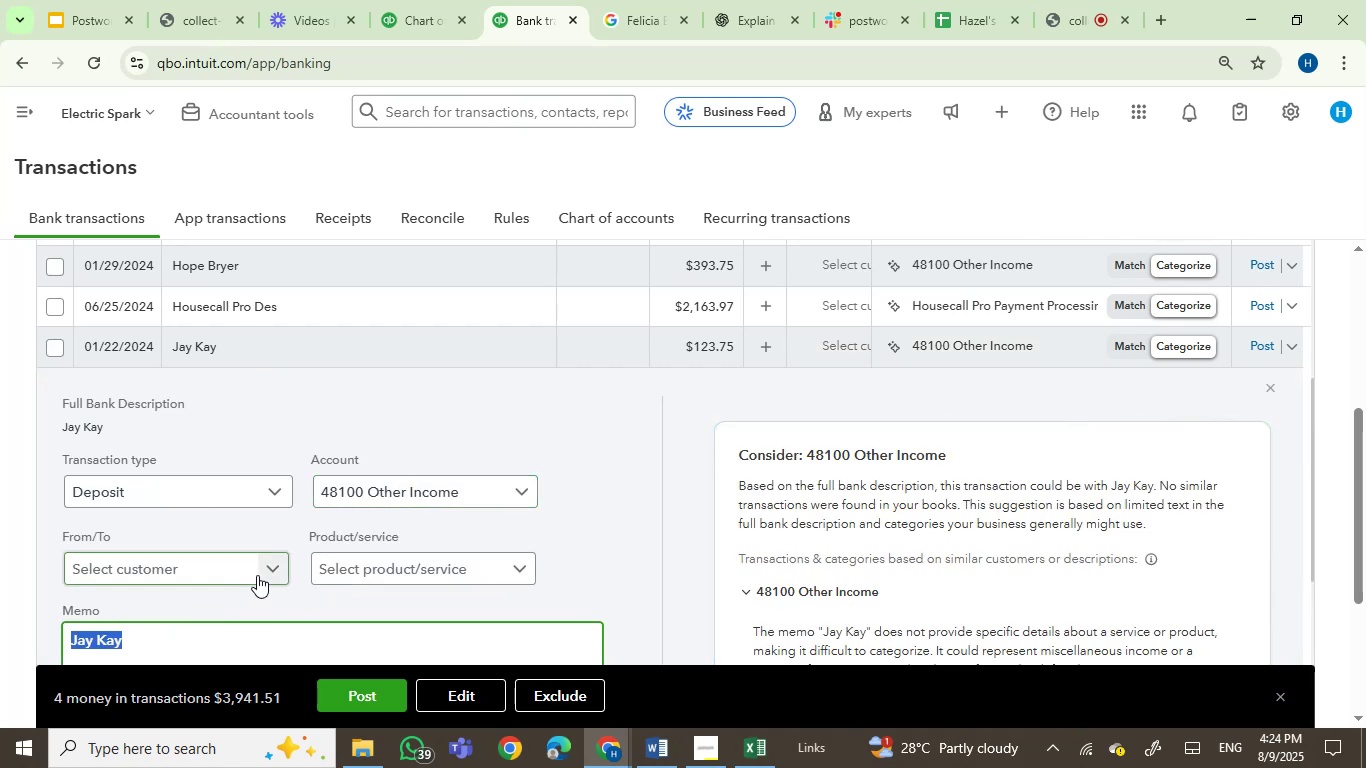 
key(Control+V)
 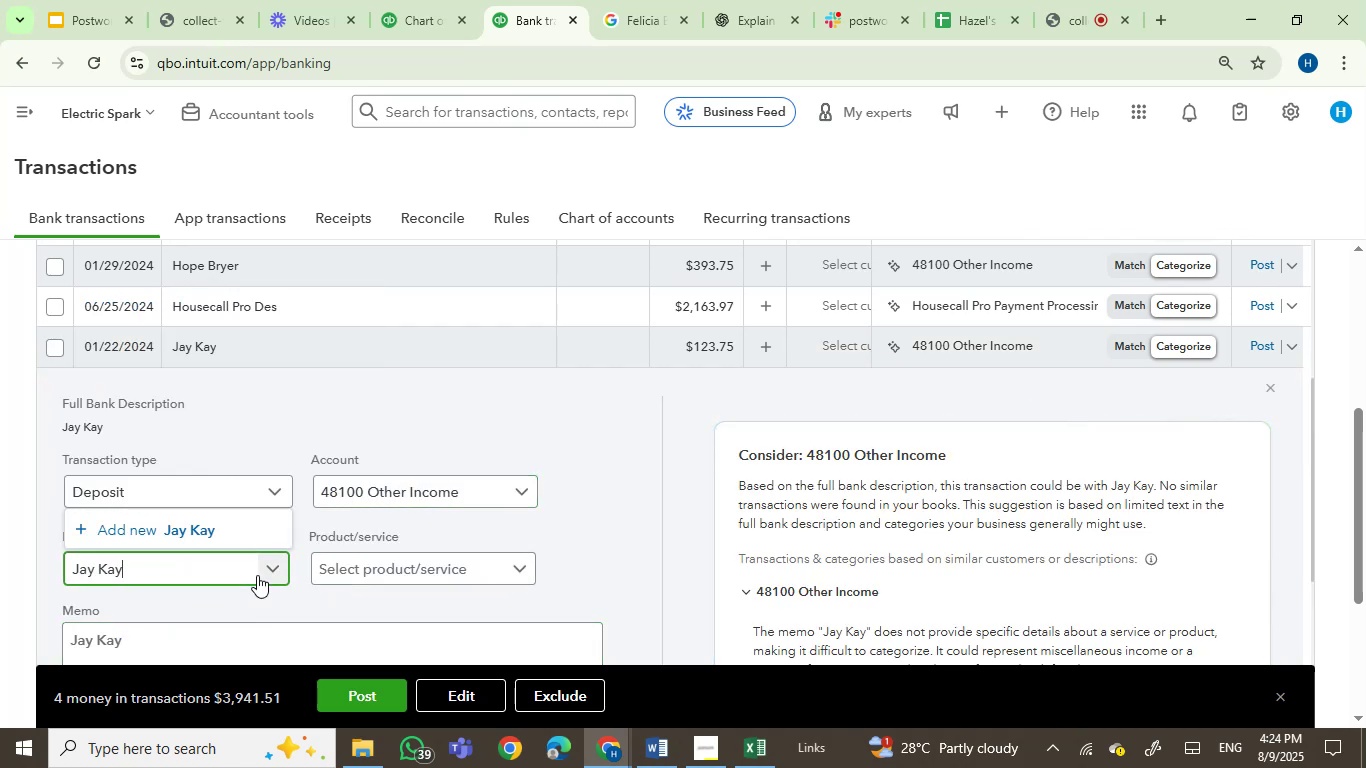 
left_click([232, 529])
 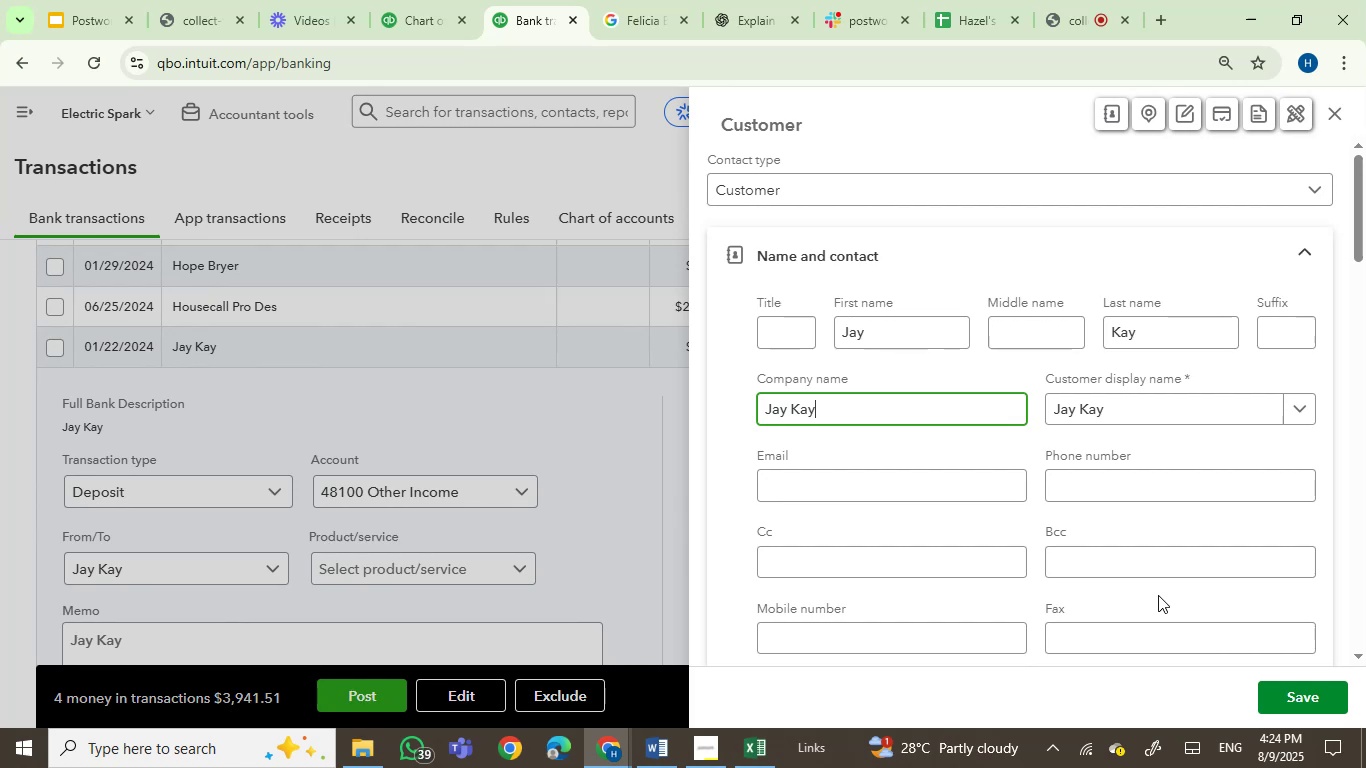 
left_click([1308, 709])
 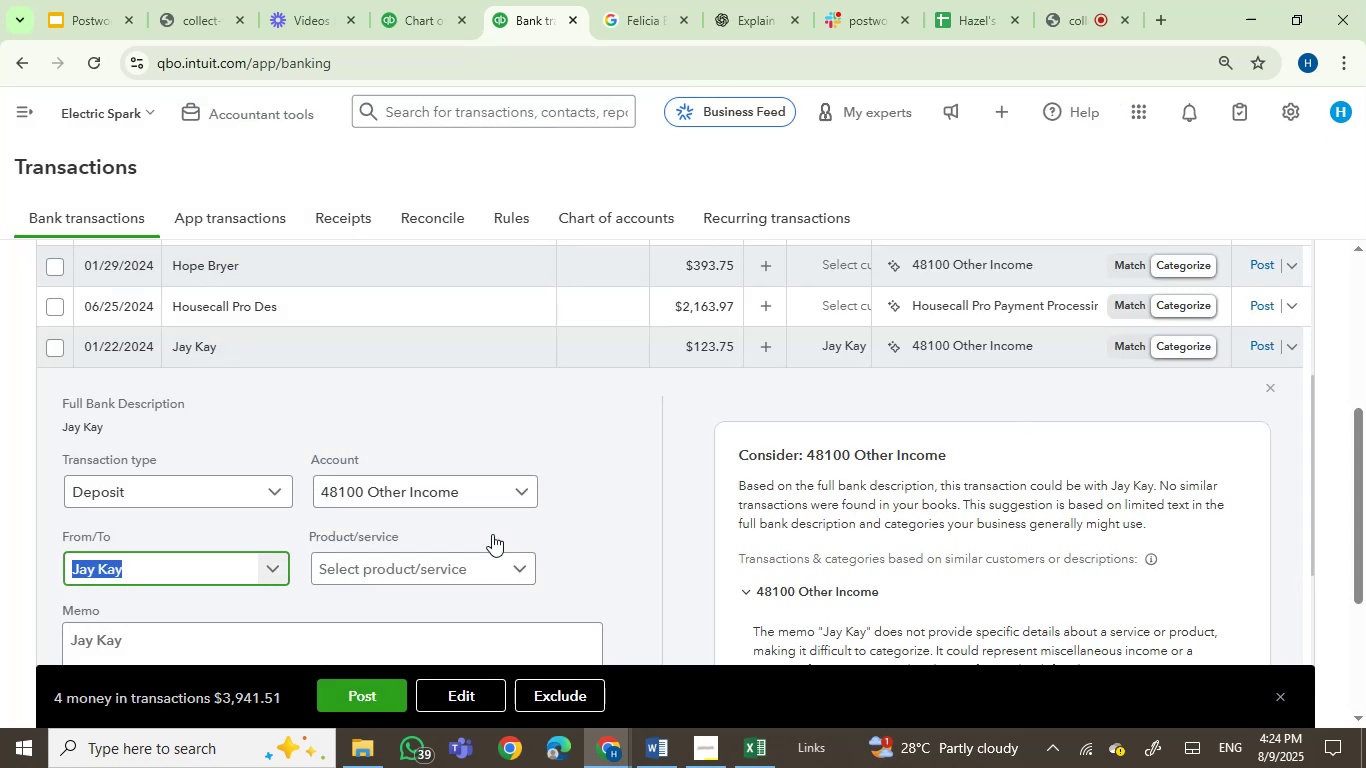 
wait(5.92)
 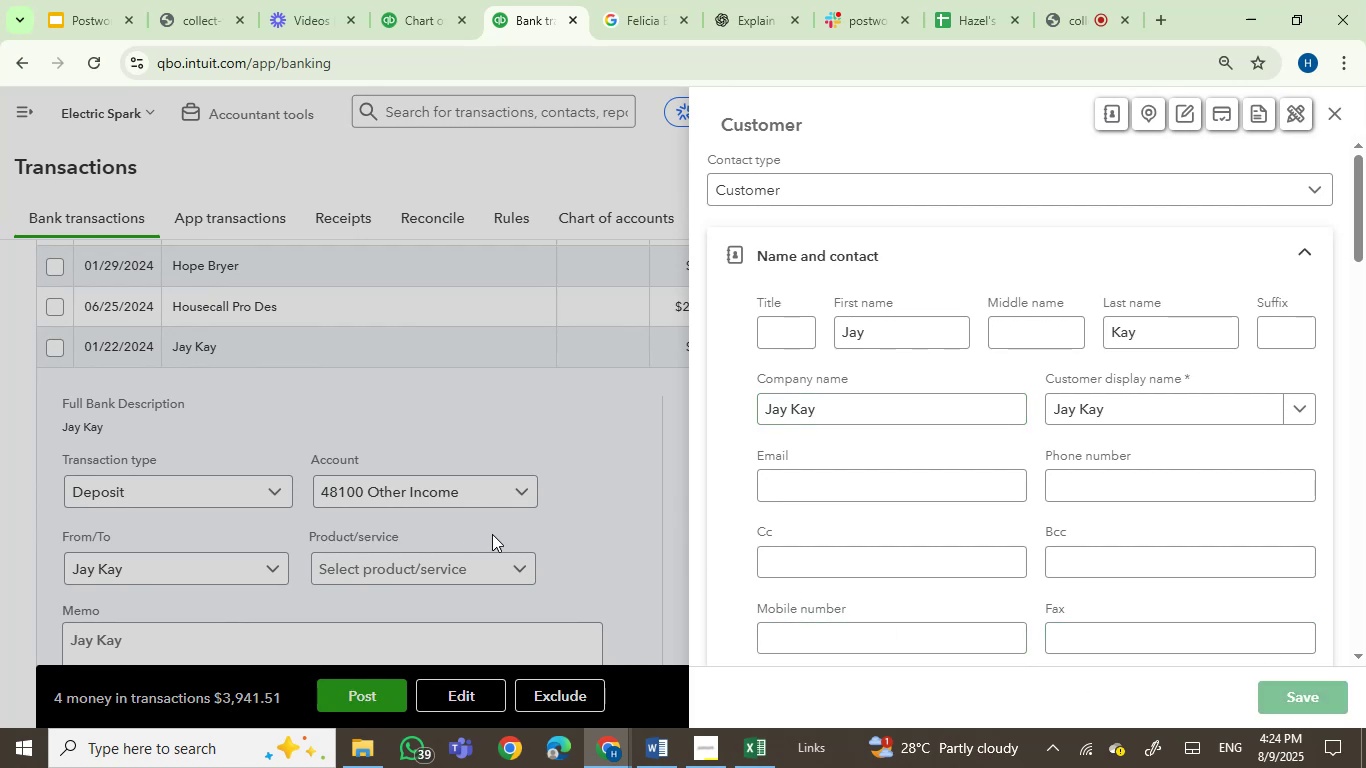 
left_click([955, 344])
 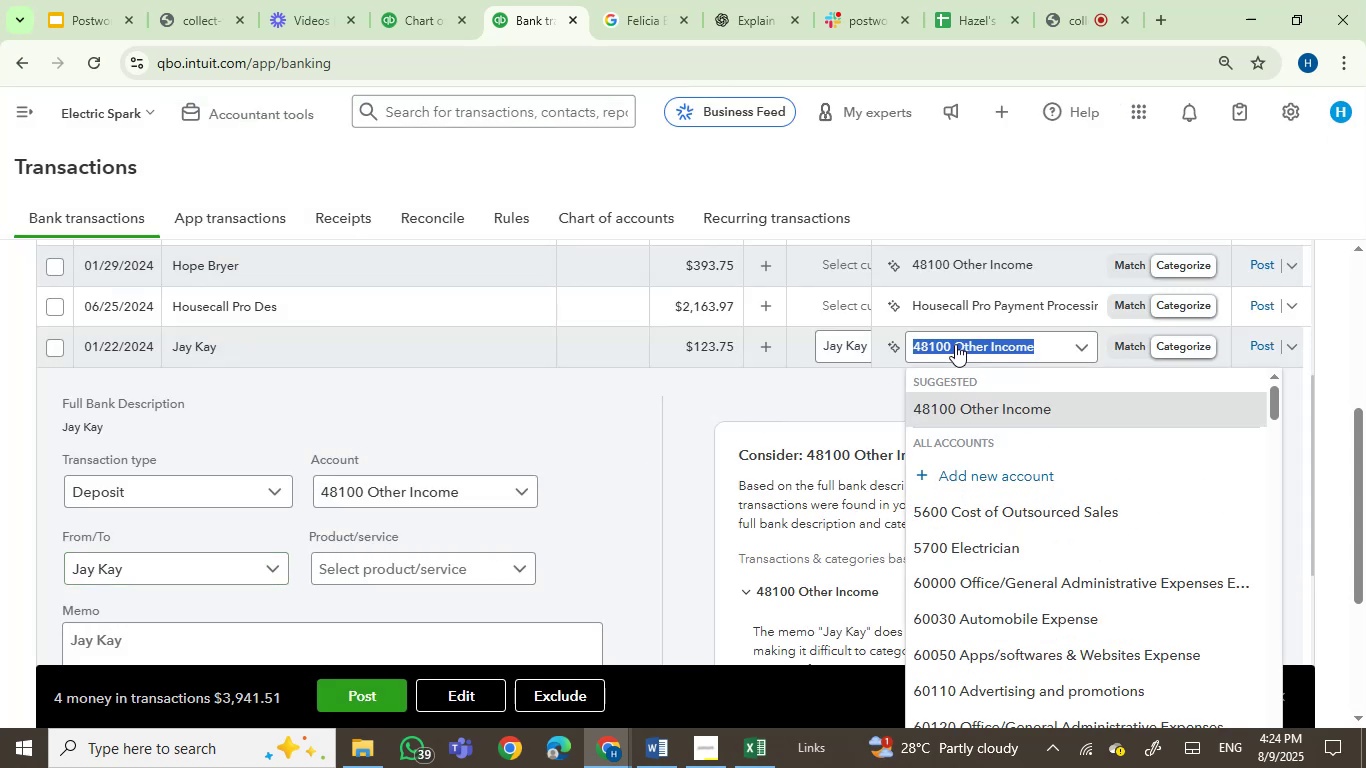 
type(energ)
 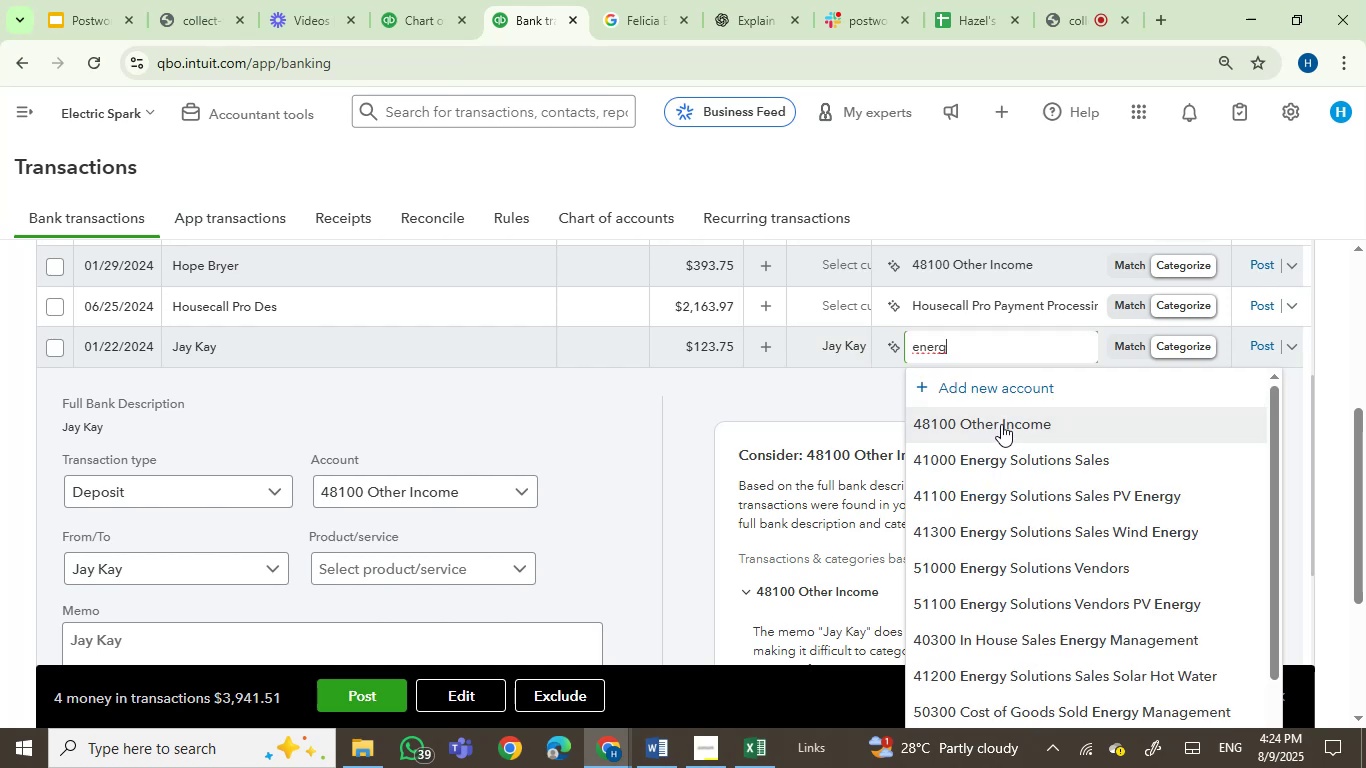 
left_click([1001, 460])
 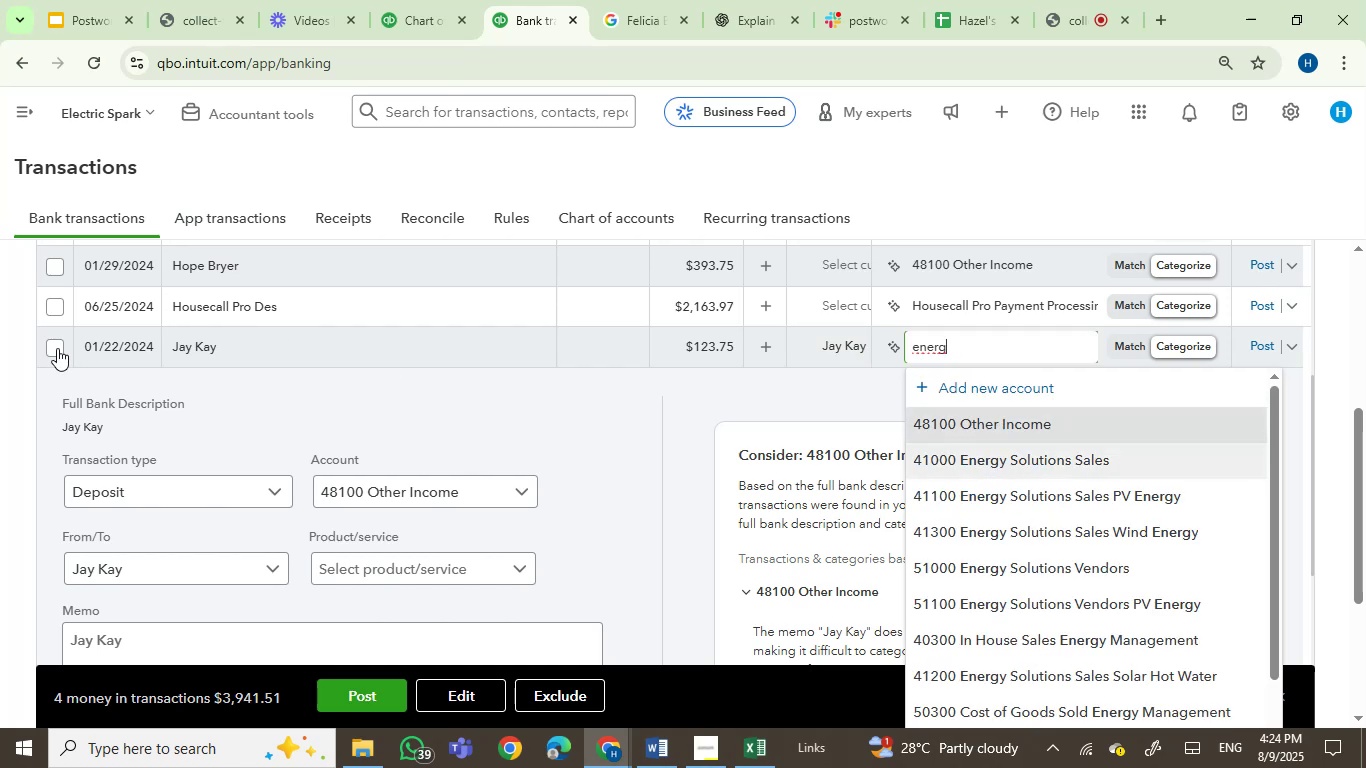 
left_click([57, 348])
 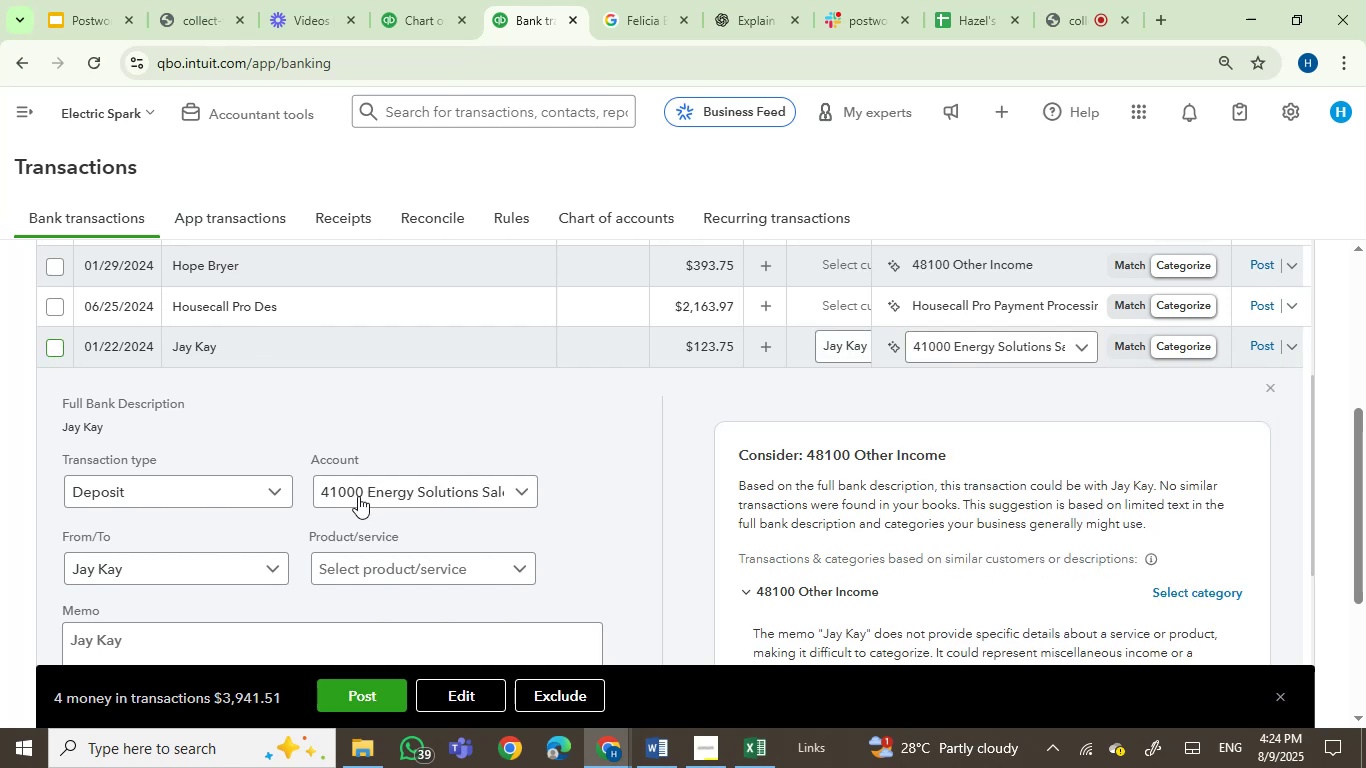 
scroll: coordinate [358, 496], scroll_direction: up, amount: 1.0
 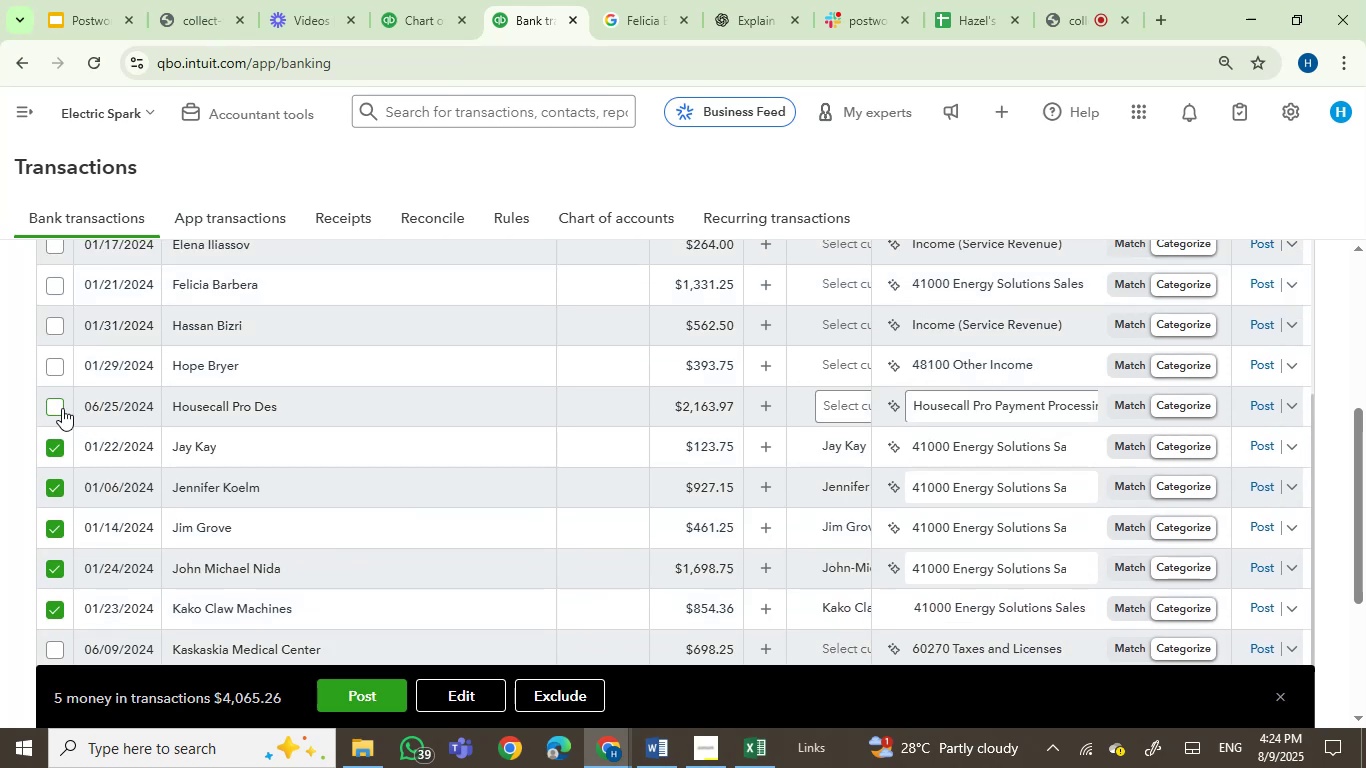 
left_click([54, 406])
 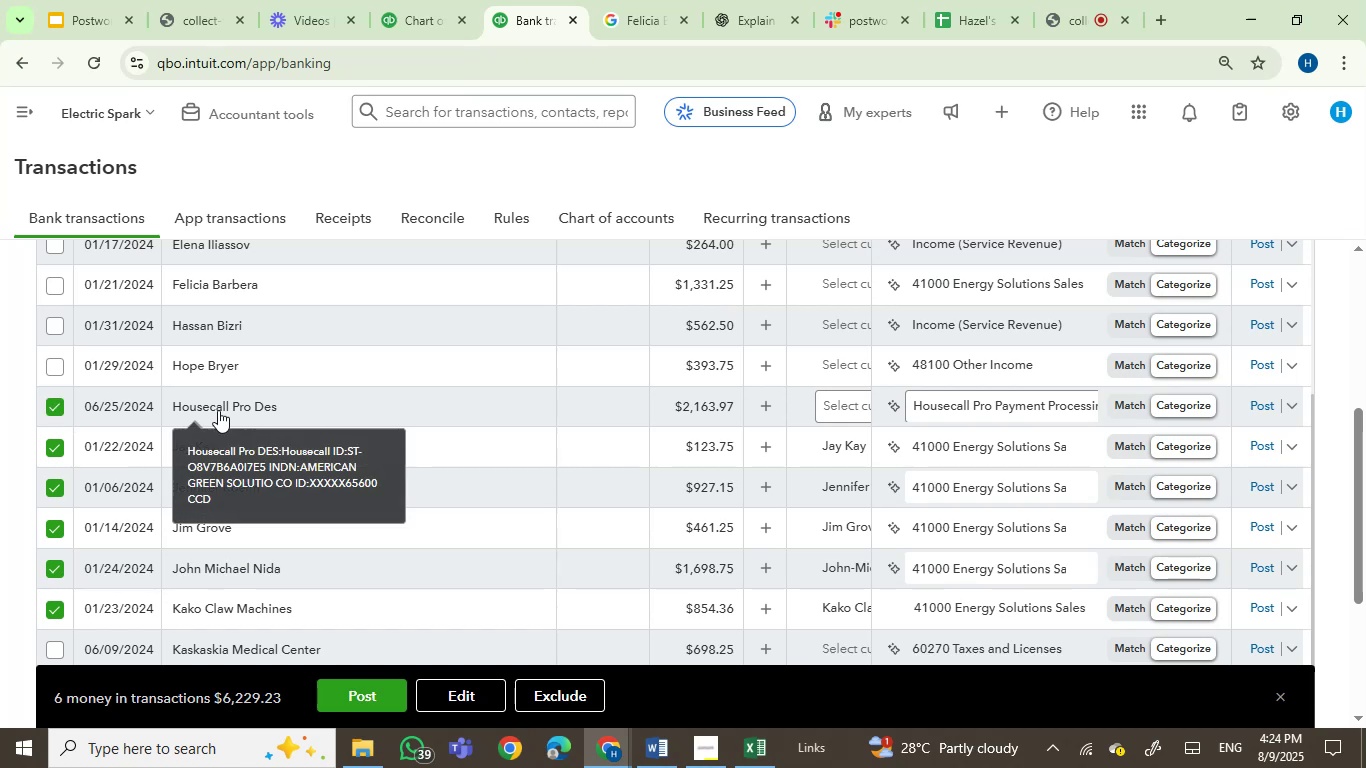 
left_click([218, 410])
 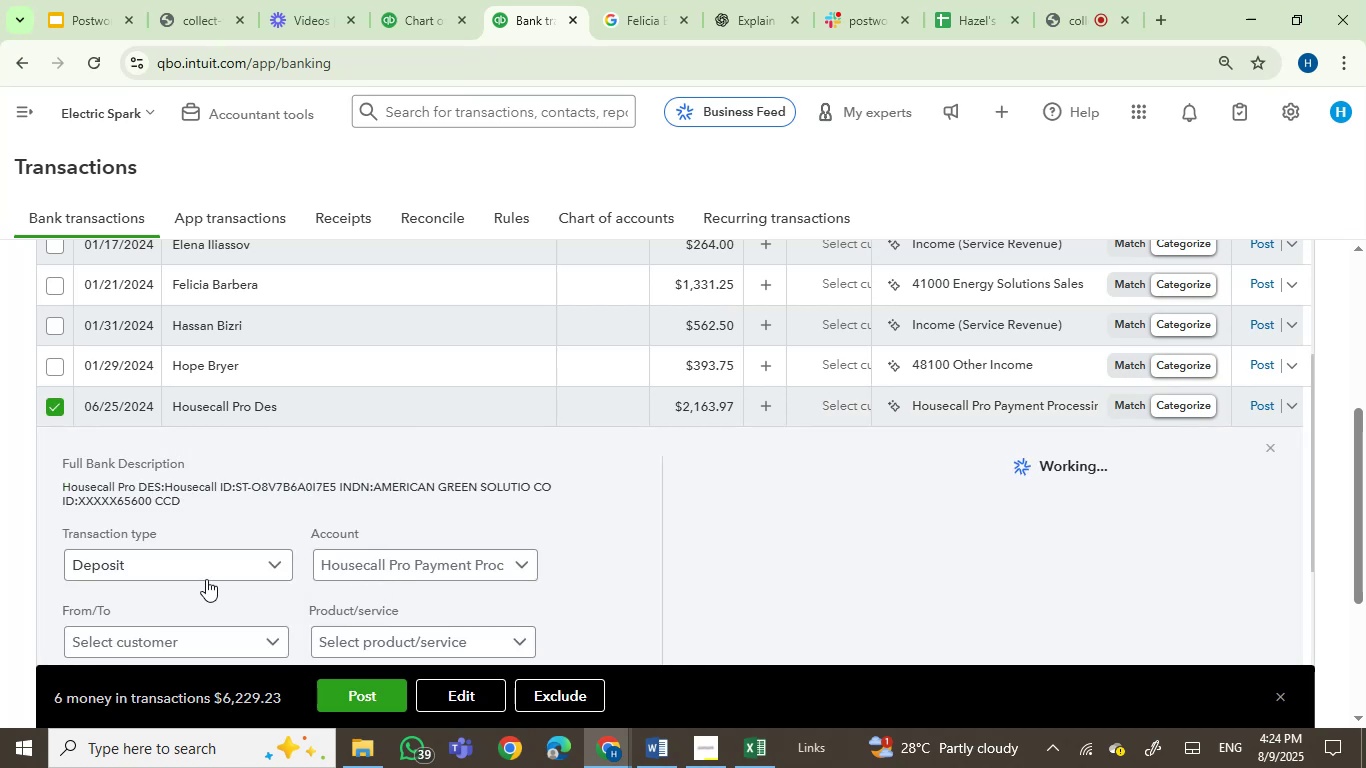 
left_click([185, 641])
 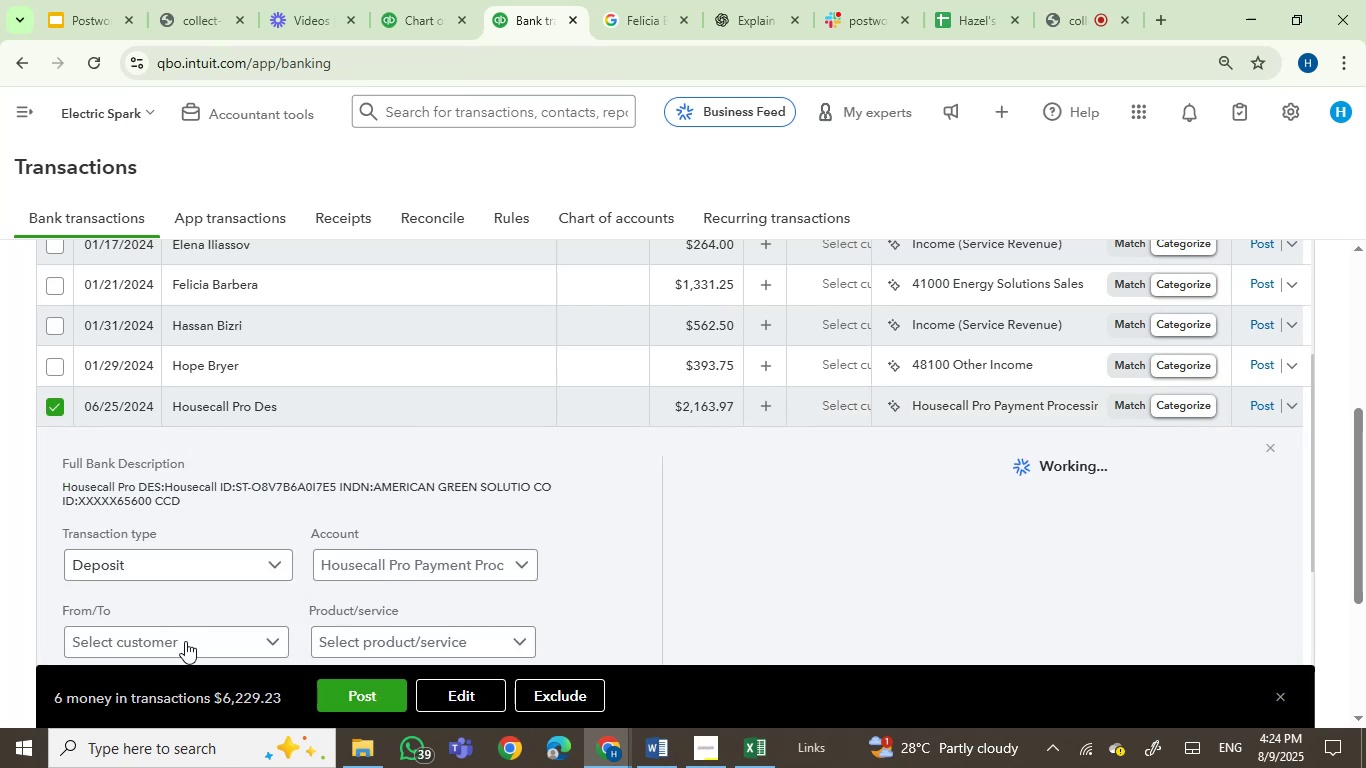 
type(hou)
 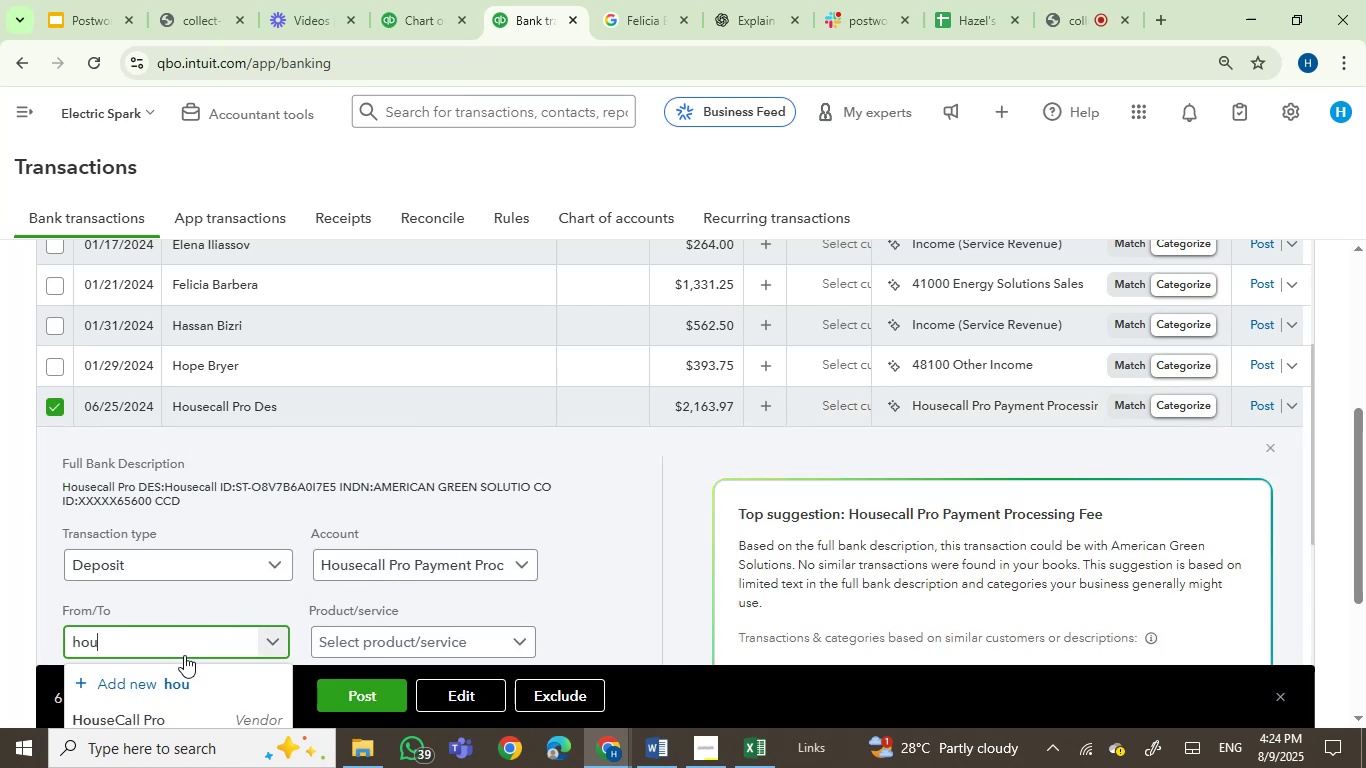 
left_click([174, 712])
 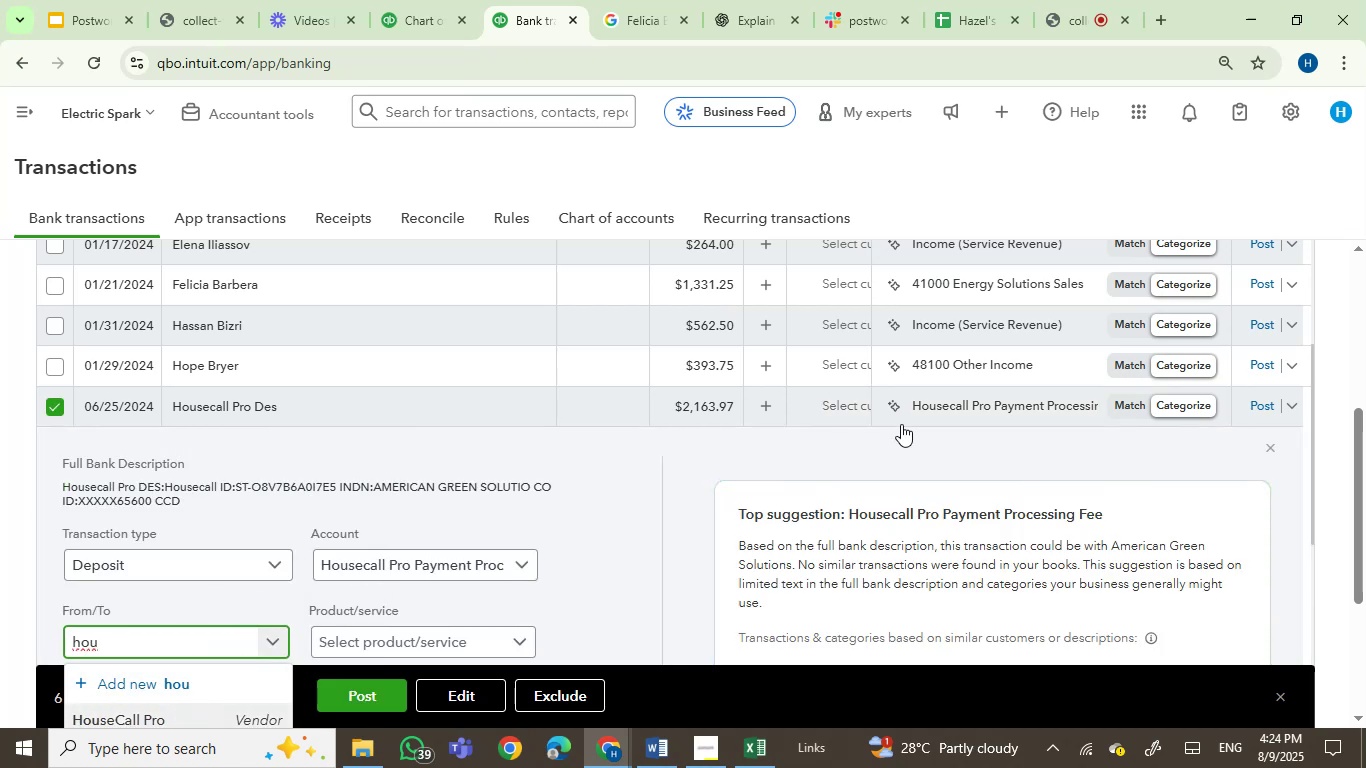 
left_click([927, 405])
 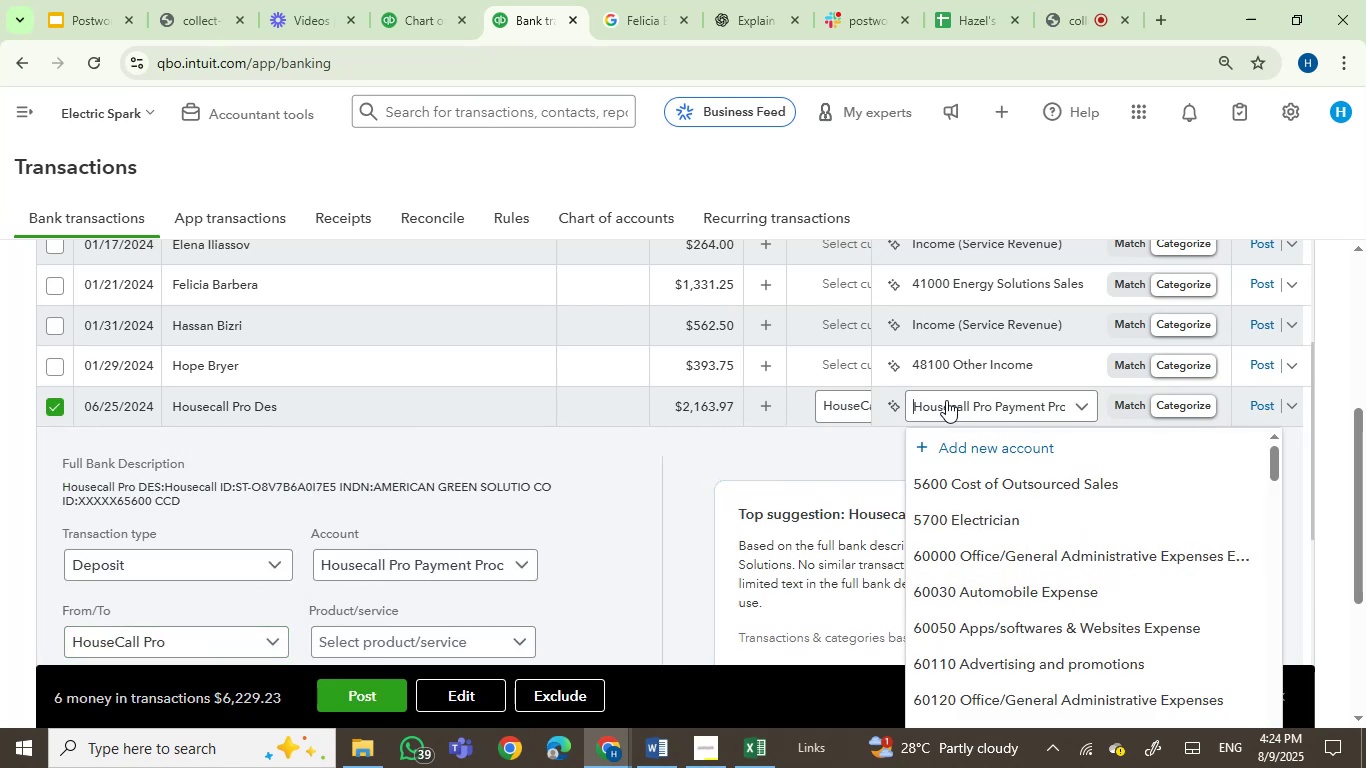 
left_click([950, 400])
 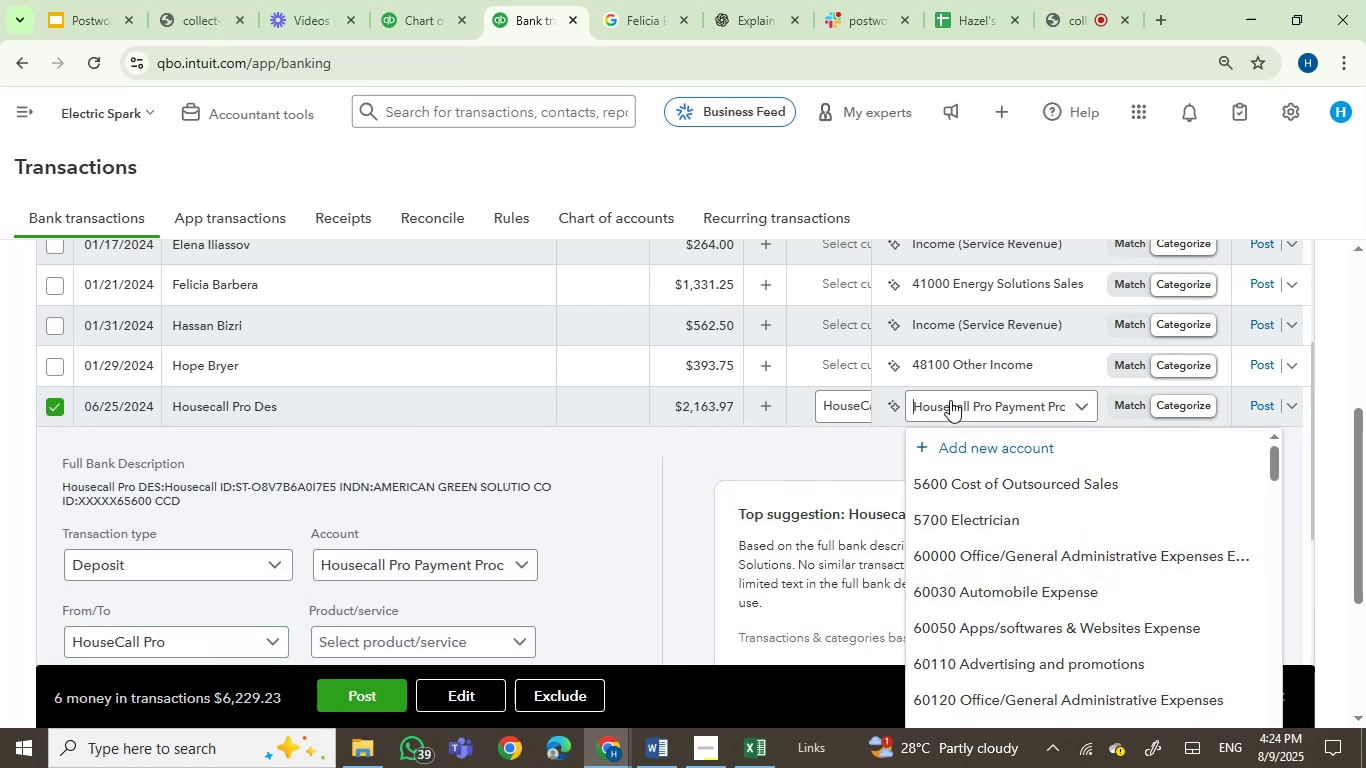 
type(ener)
 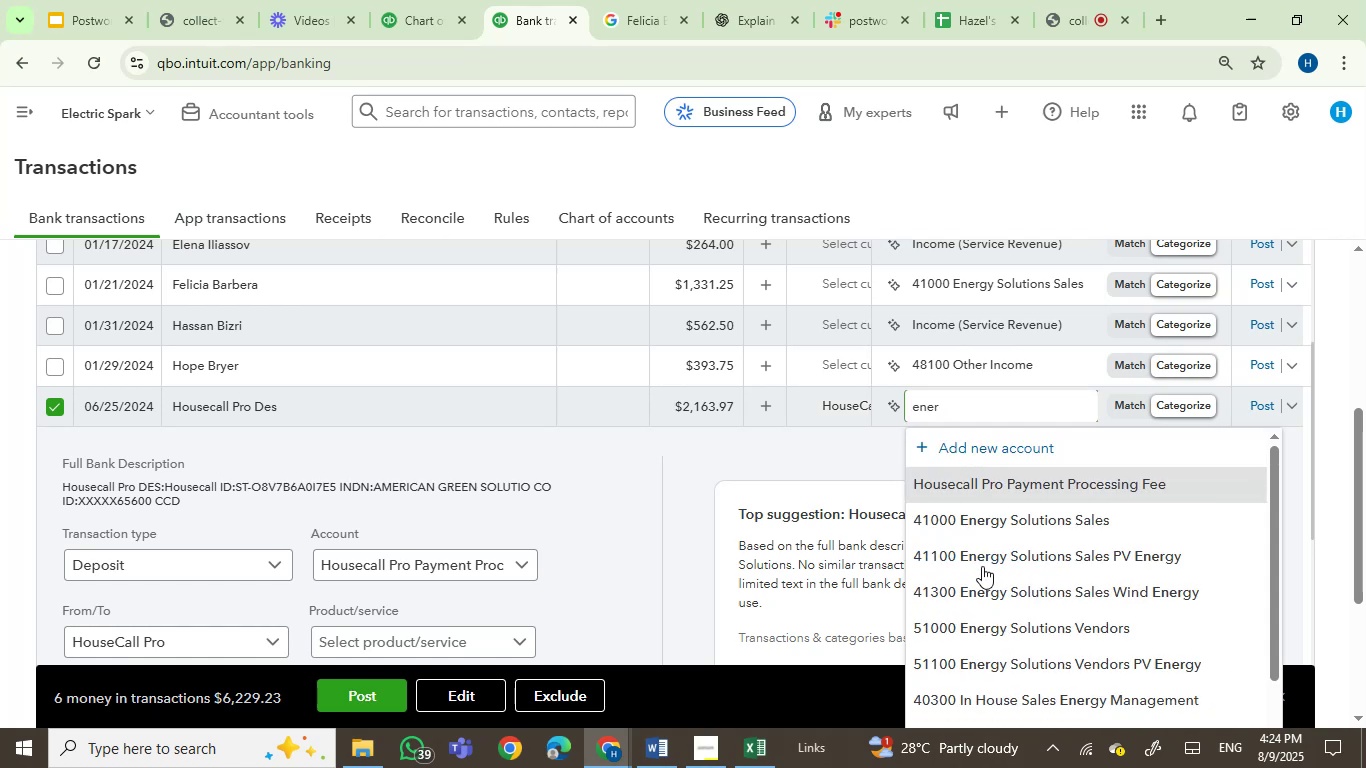 
left_click([1030, 519])
 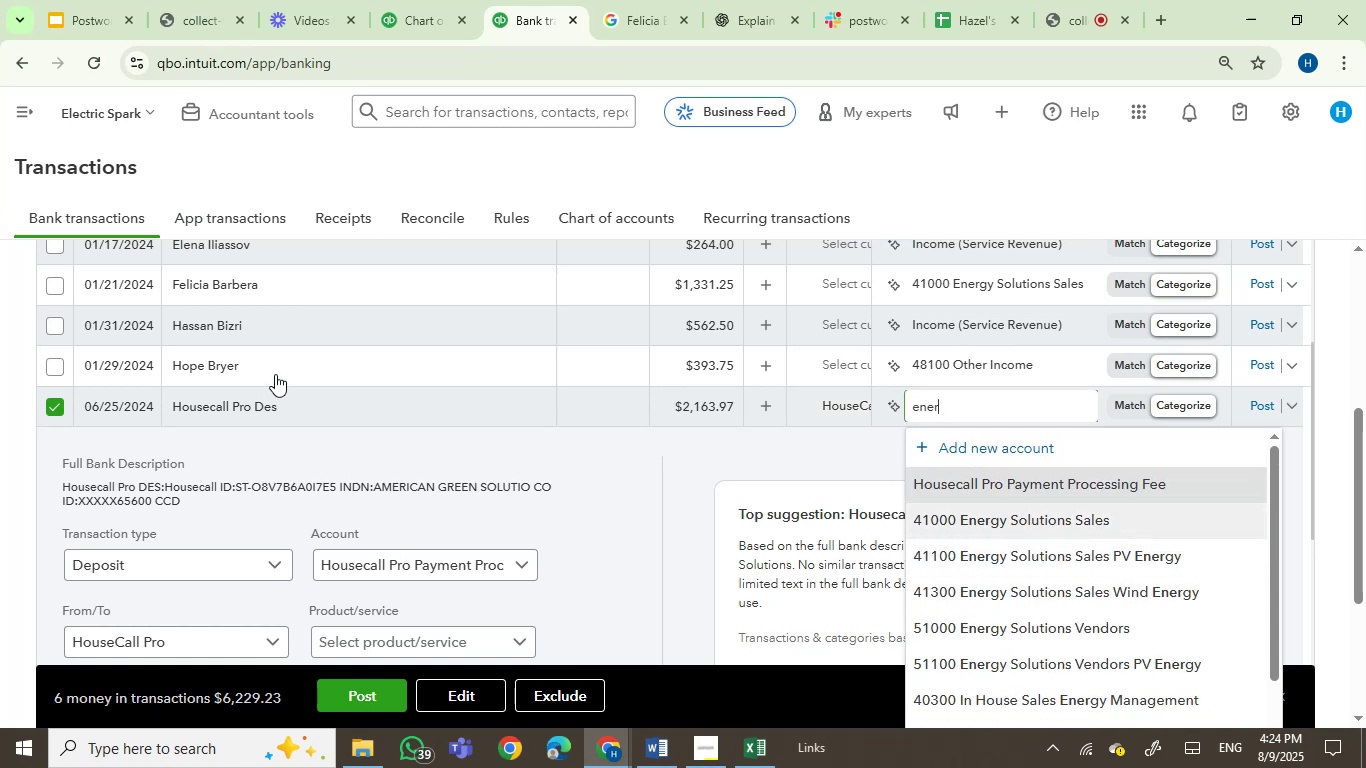 
left_click([283, 364])
 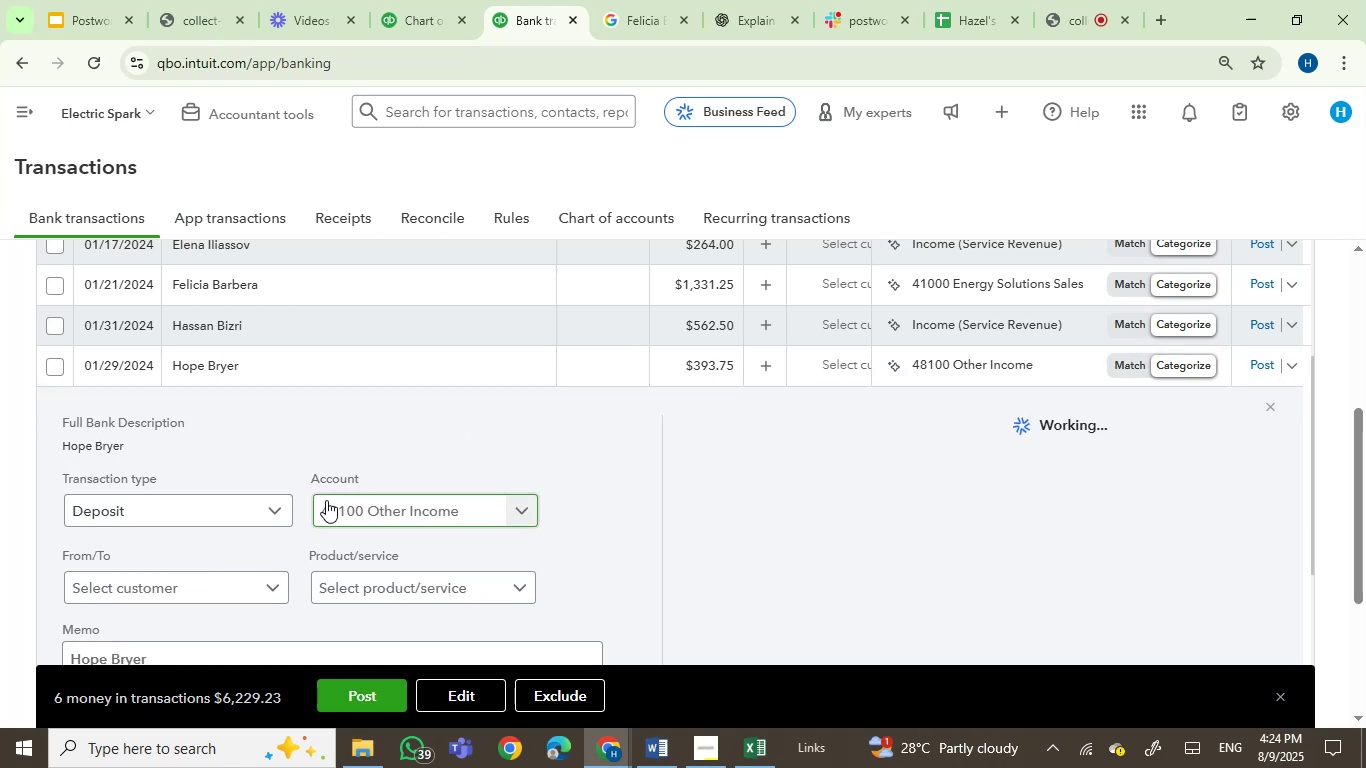 
left_click_drag(start_coordinate=[122, 444], to_coordinate=[55, 453])
 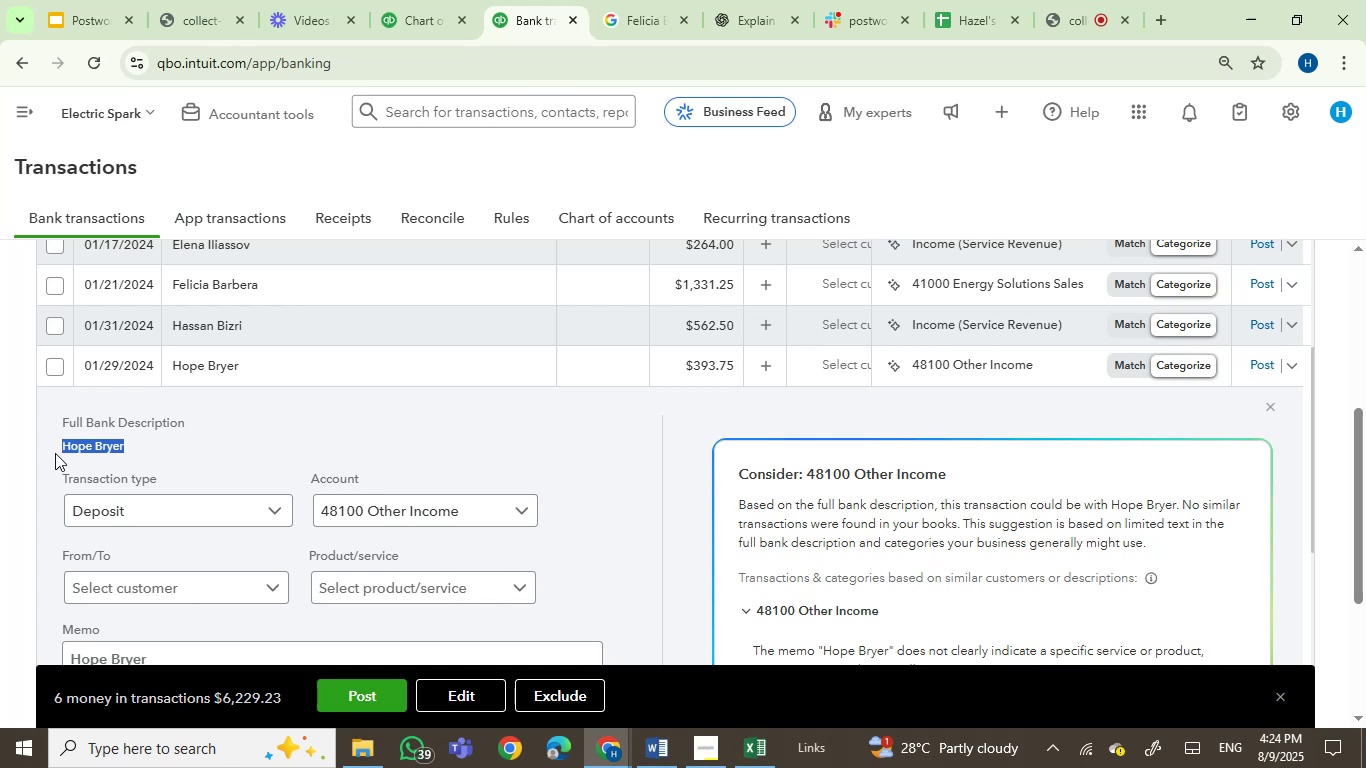 
key(Control+C)
 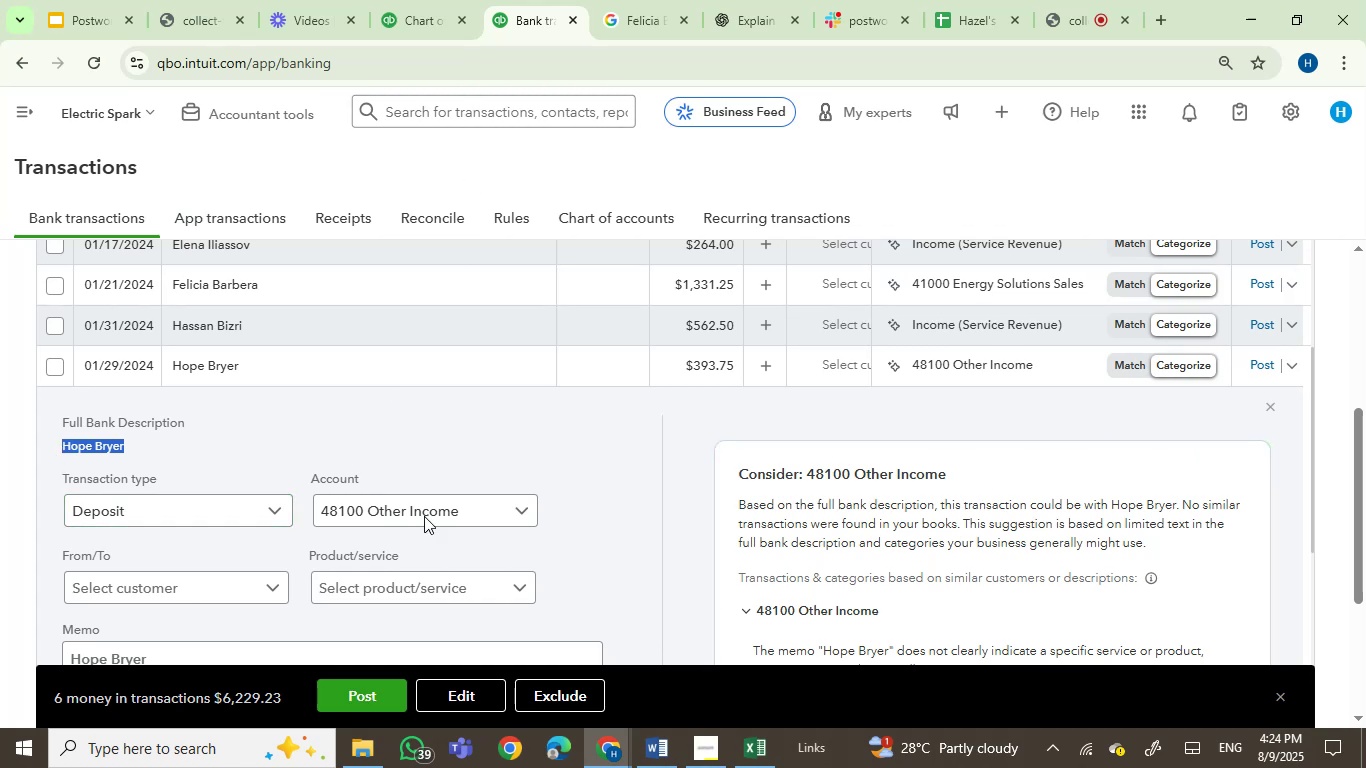 
left_click([220, 586])
 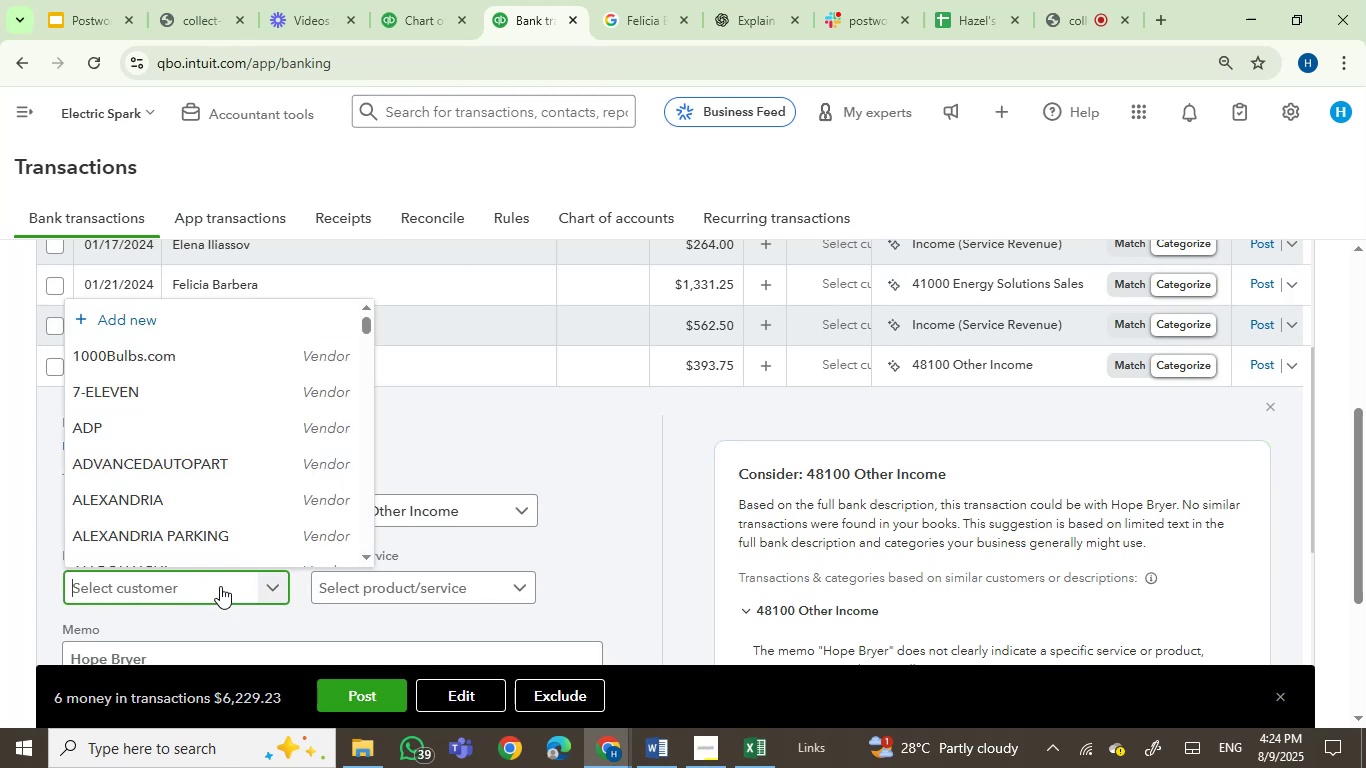 
key(Control+V)
 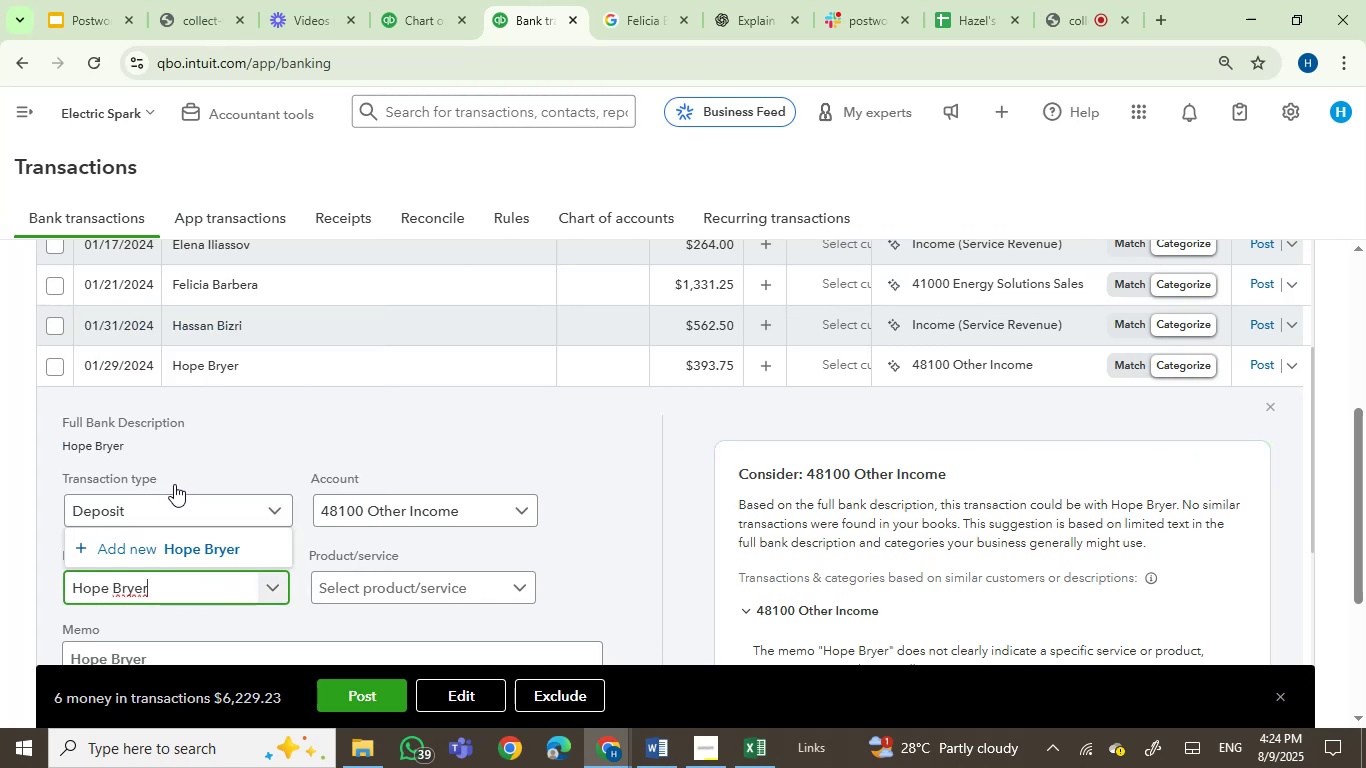 
left_click([152, 547])
 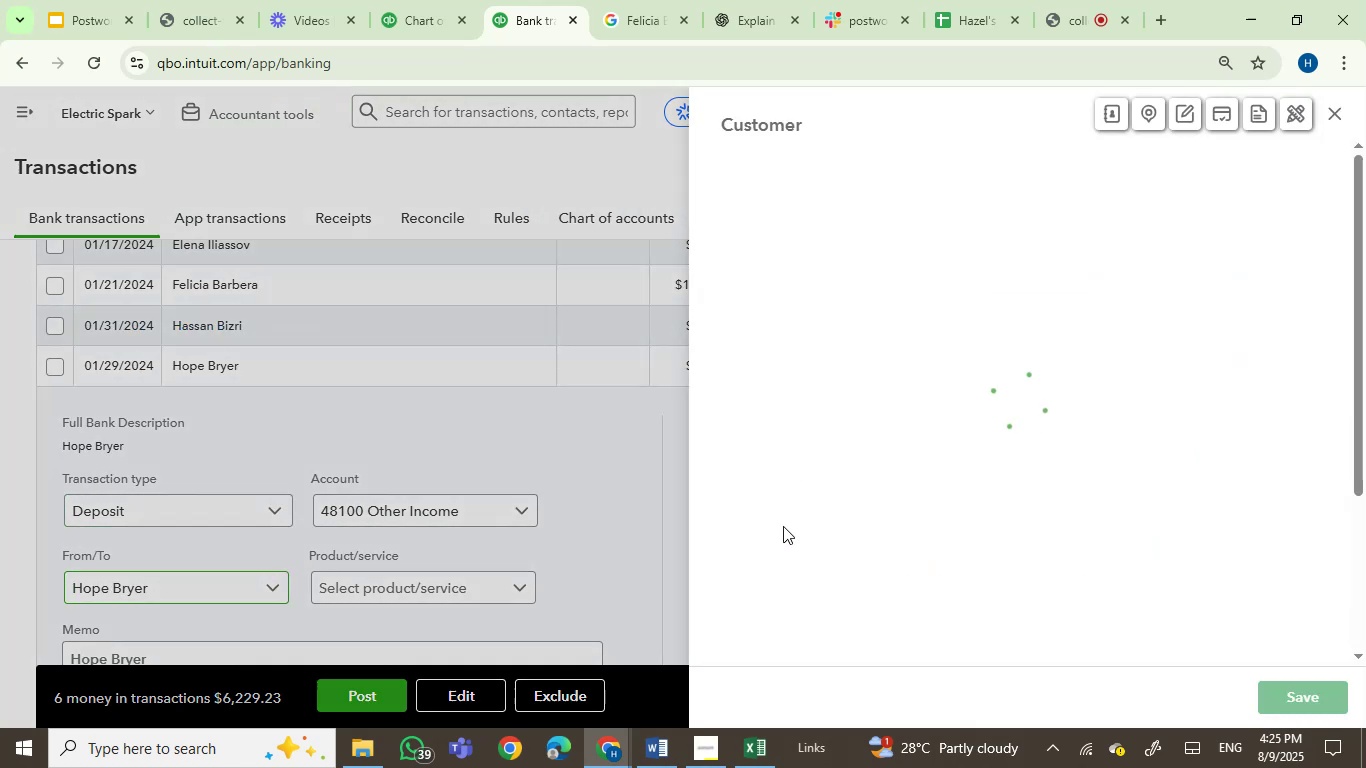 
mouse_move([883, 335])
 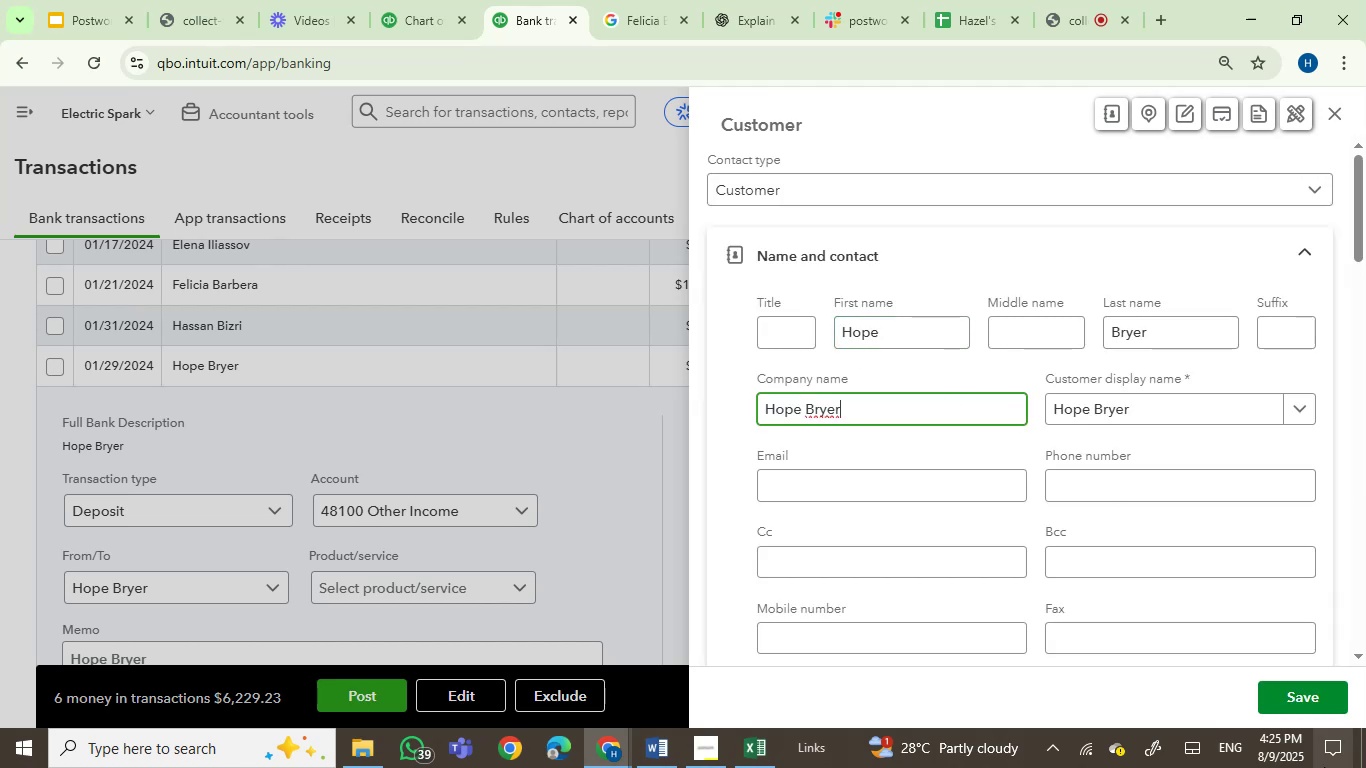 
left_click([1296, 693])
 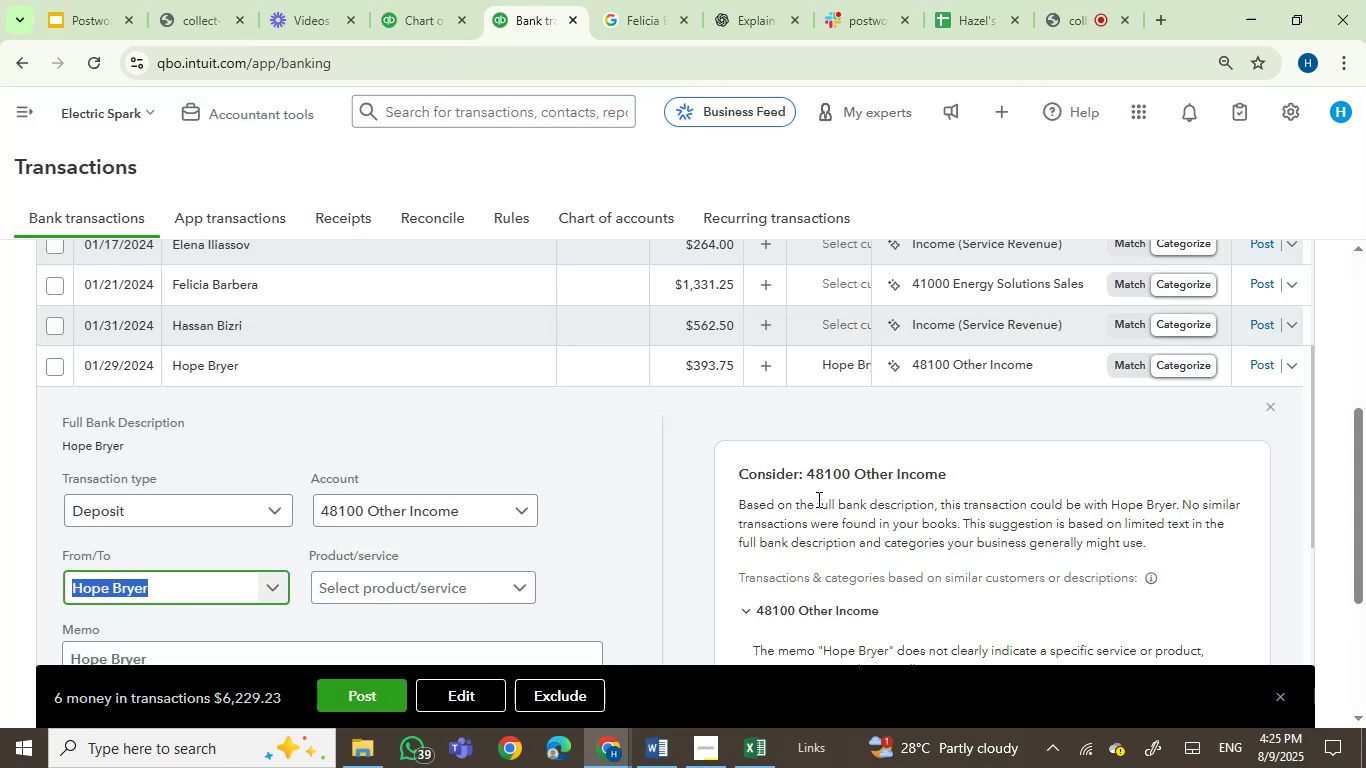 
left_click([980, 372])
 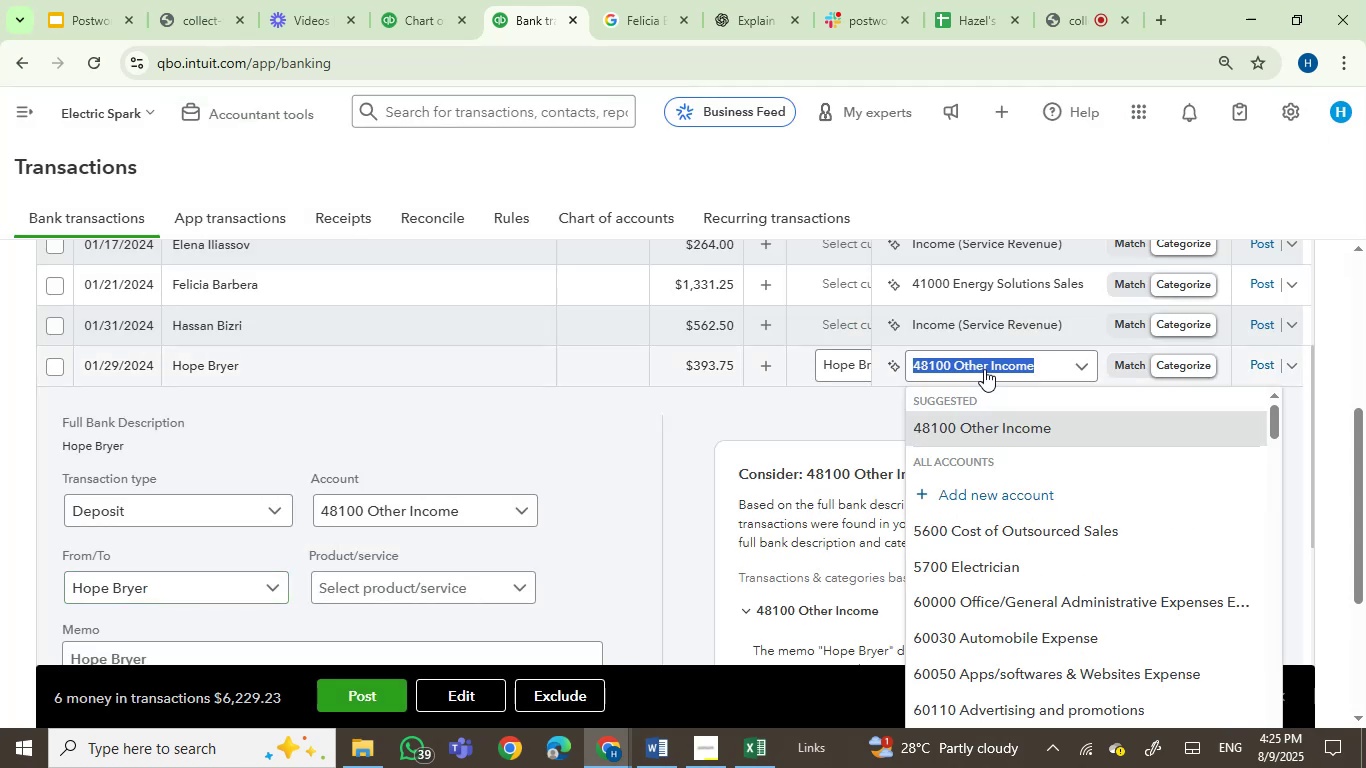 
type(ener)
 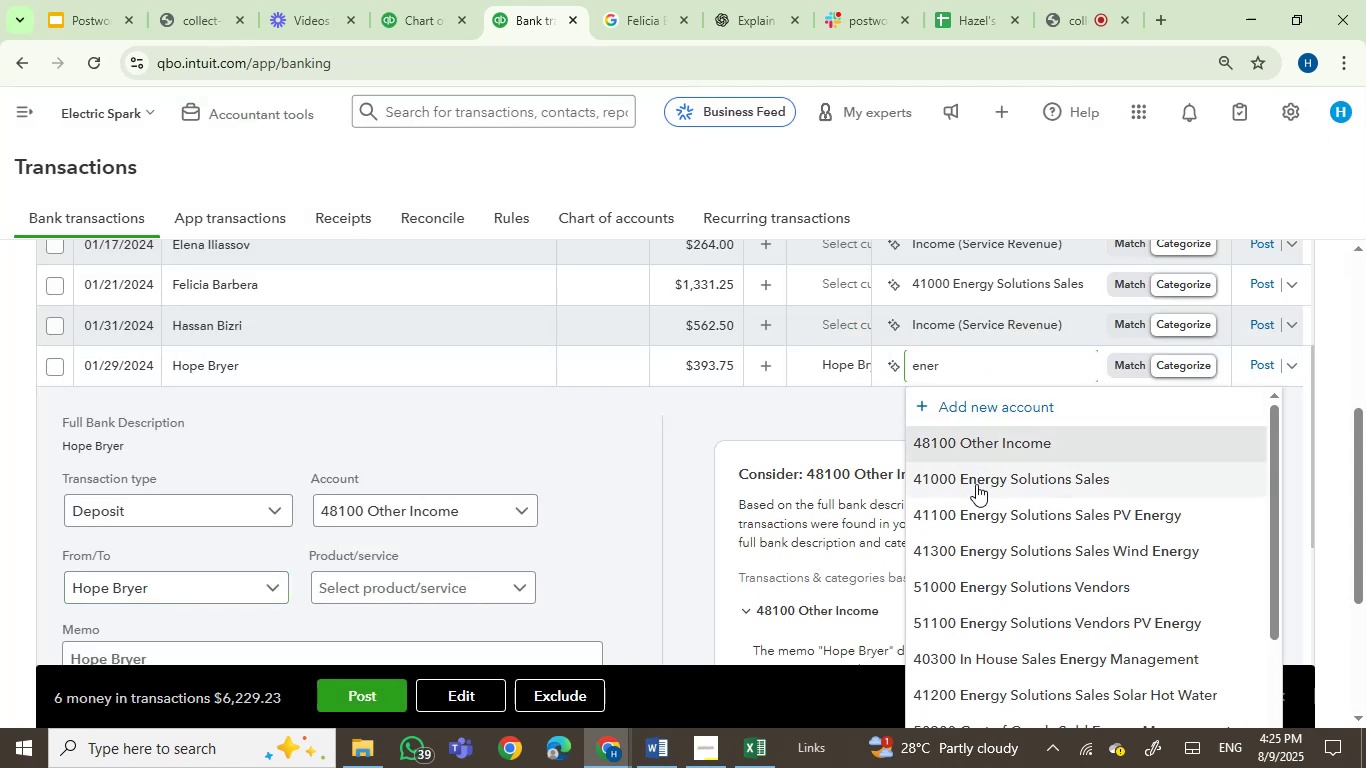 
left_click([982, 475])
 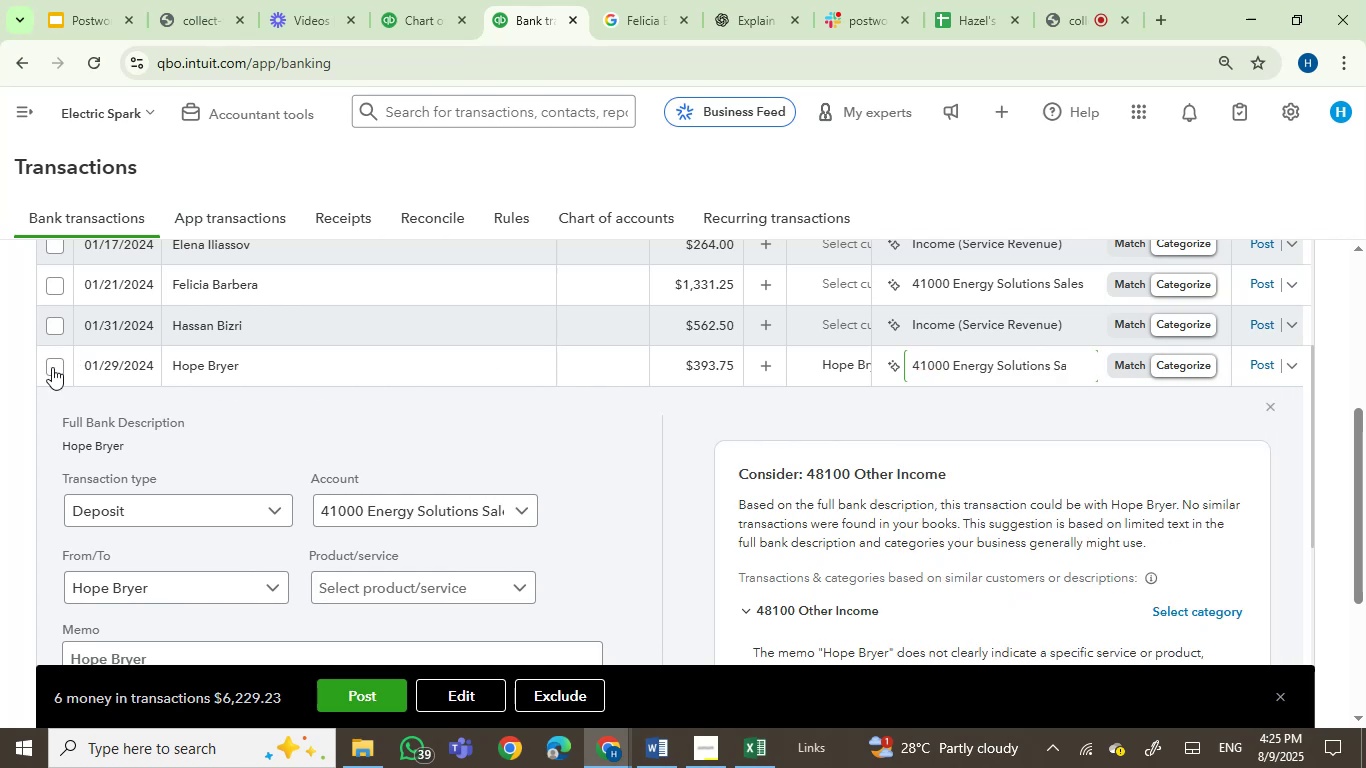 
left_click([52, 372])
 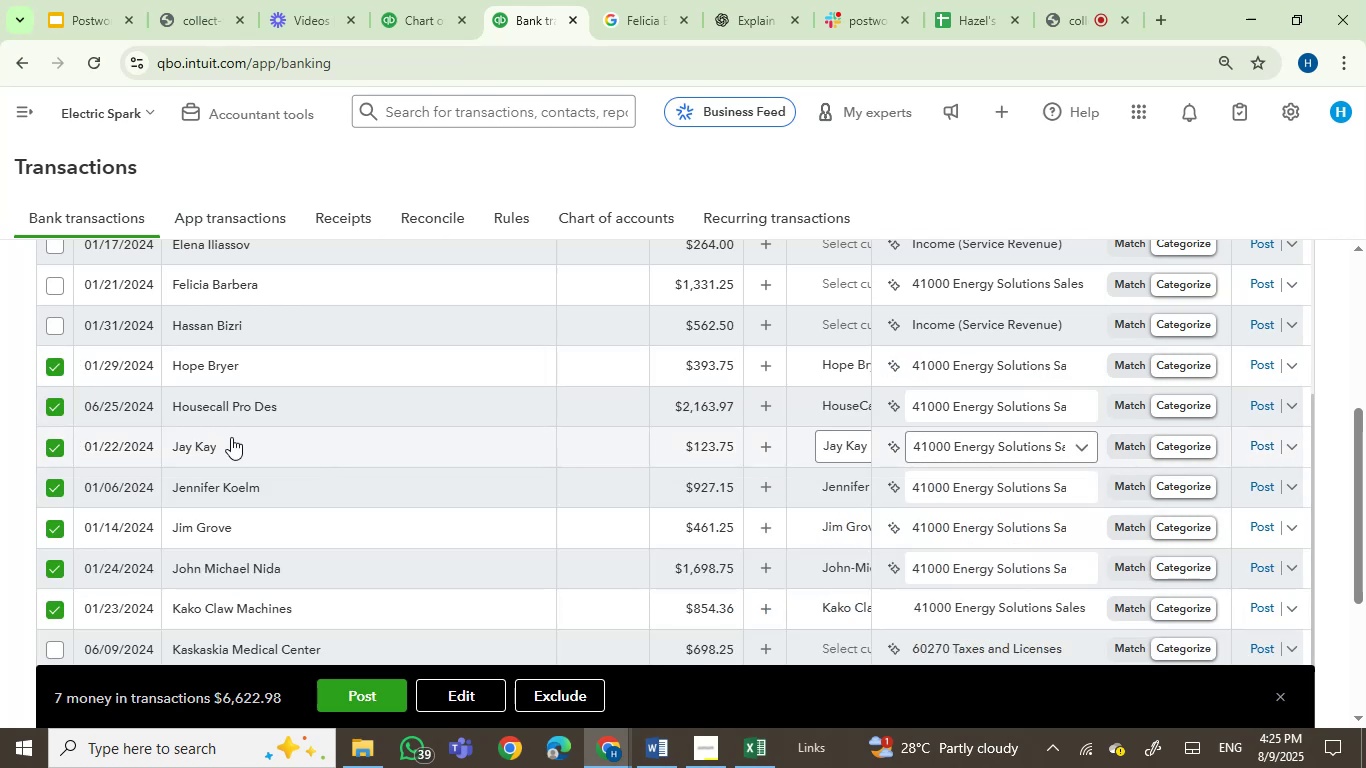 
left_click([378, 694])
 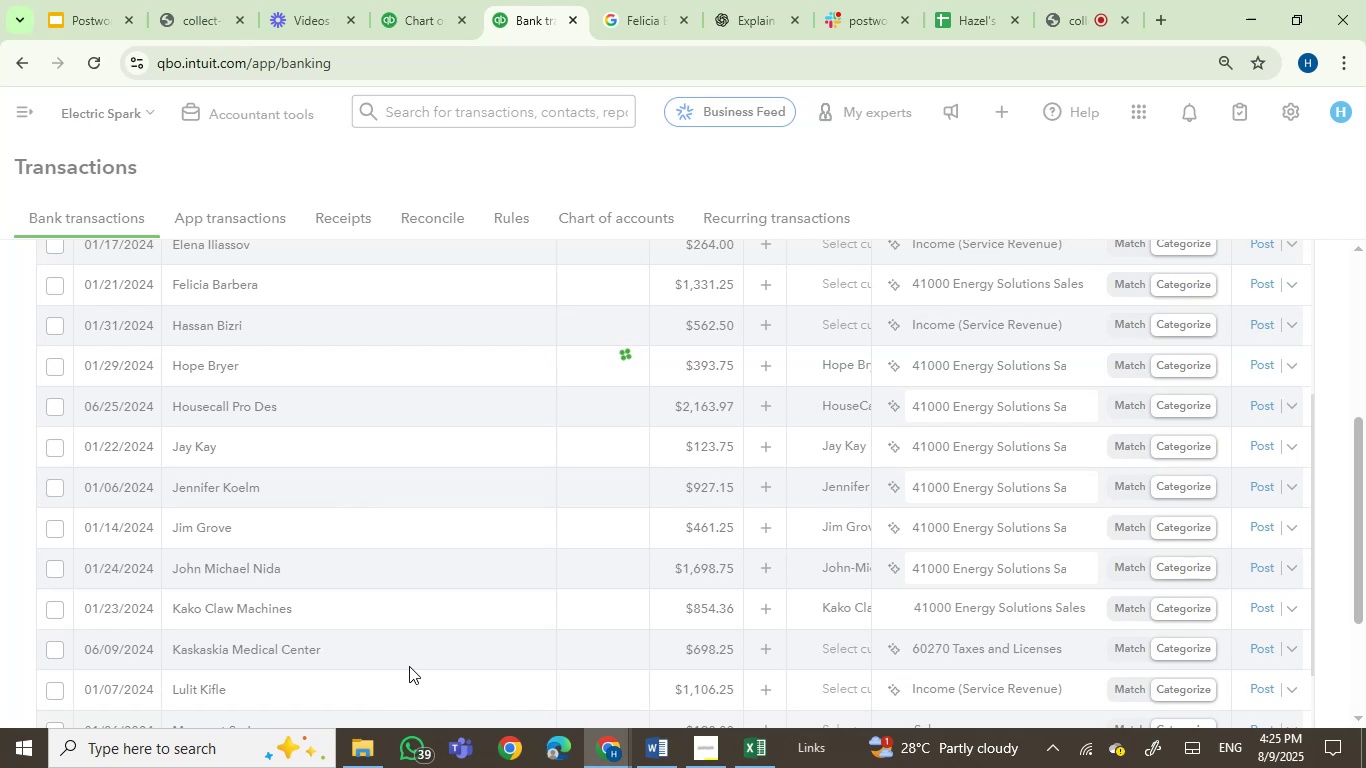 
wait(7.6)
 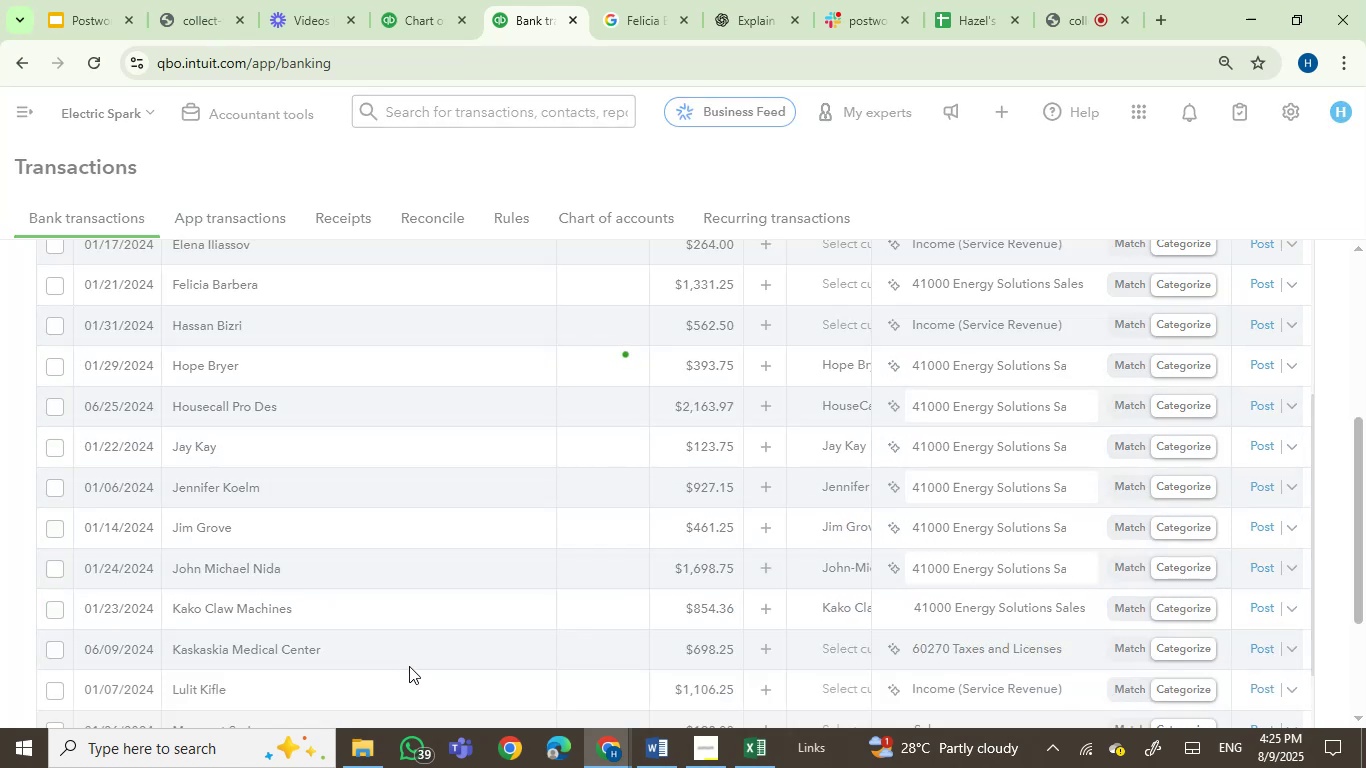 
left_click([252, 407])
 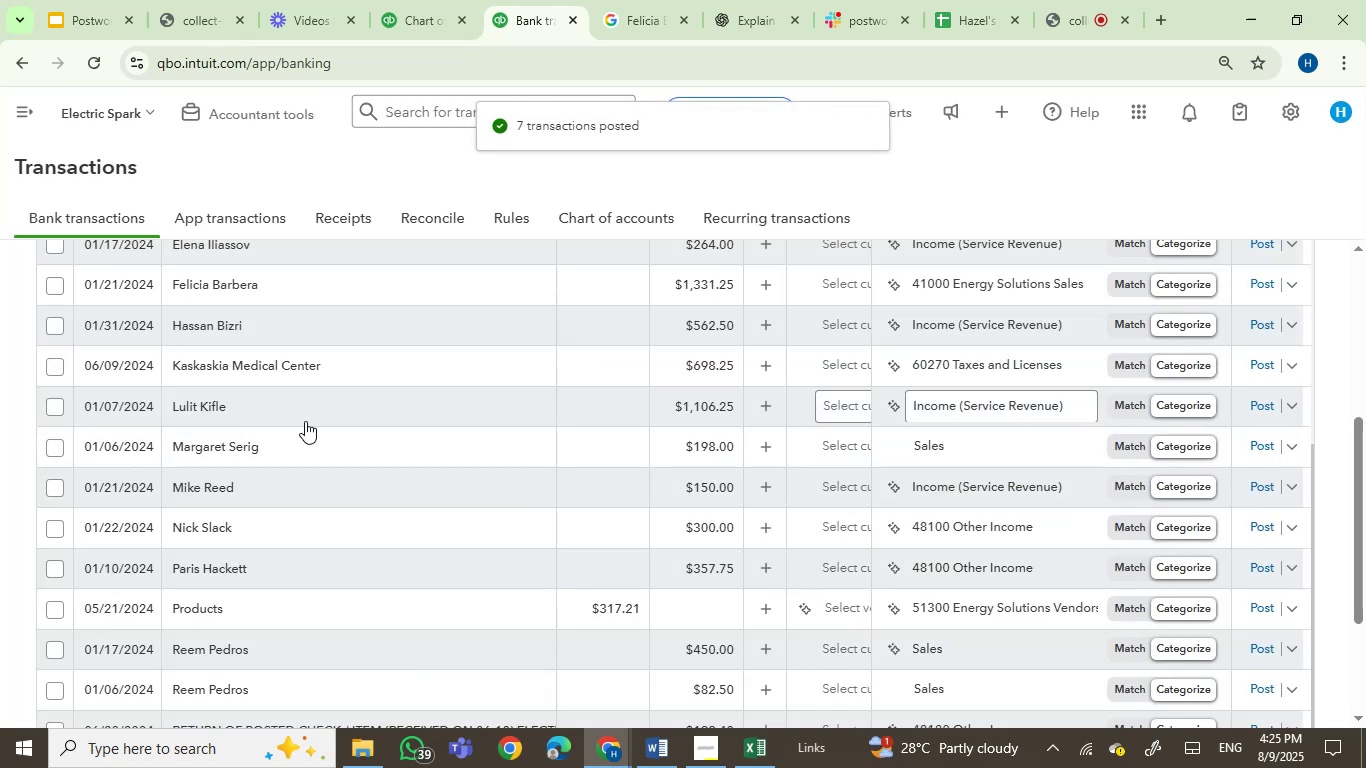 
mouse_move([328, 489])
 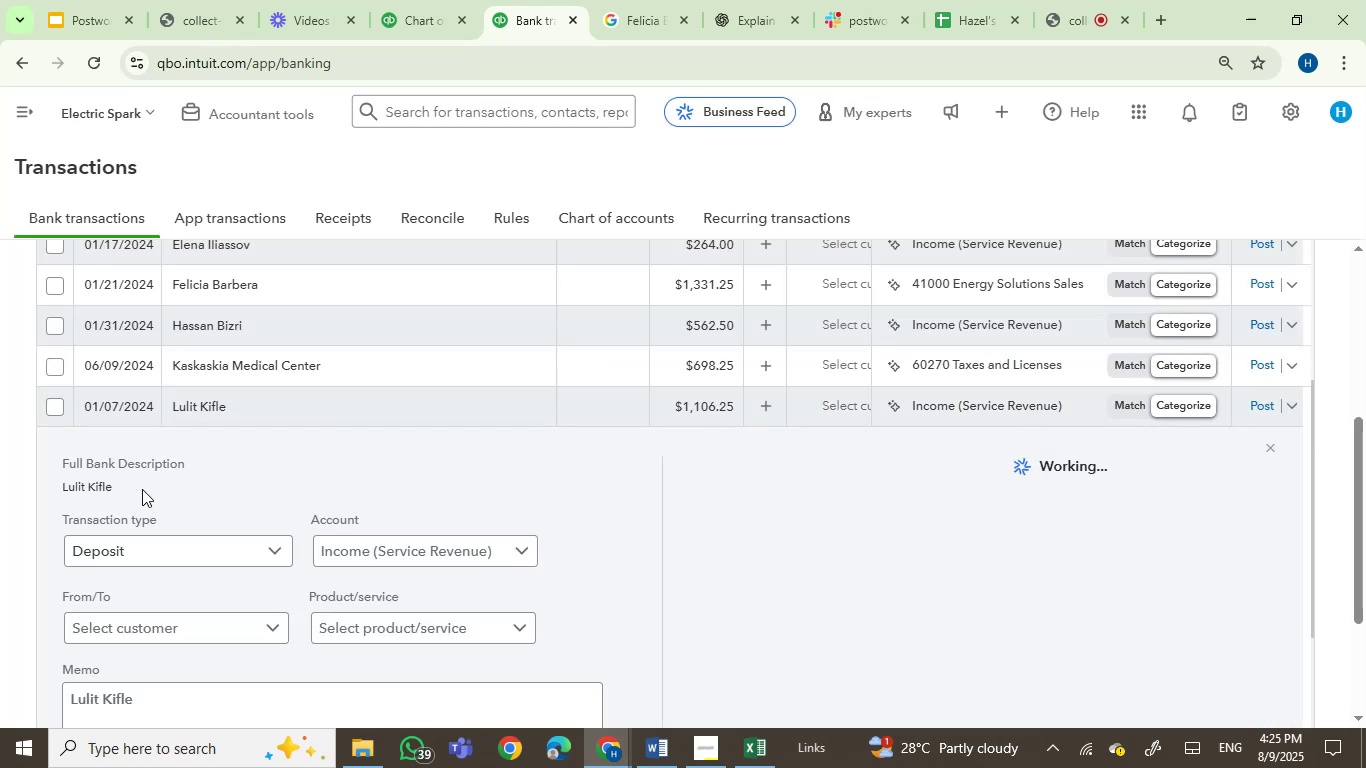 
left_click_drag(start_coordinate=[135, 487], to_coordinate=[0, 479])
 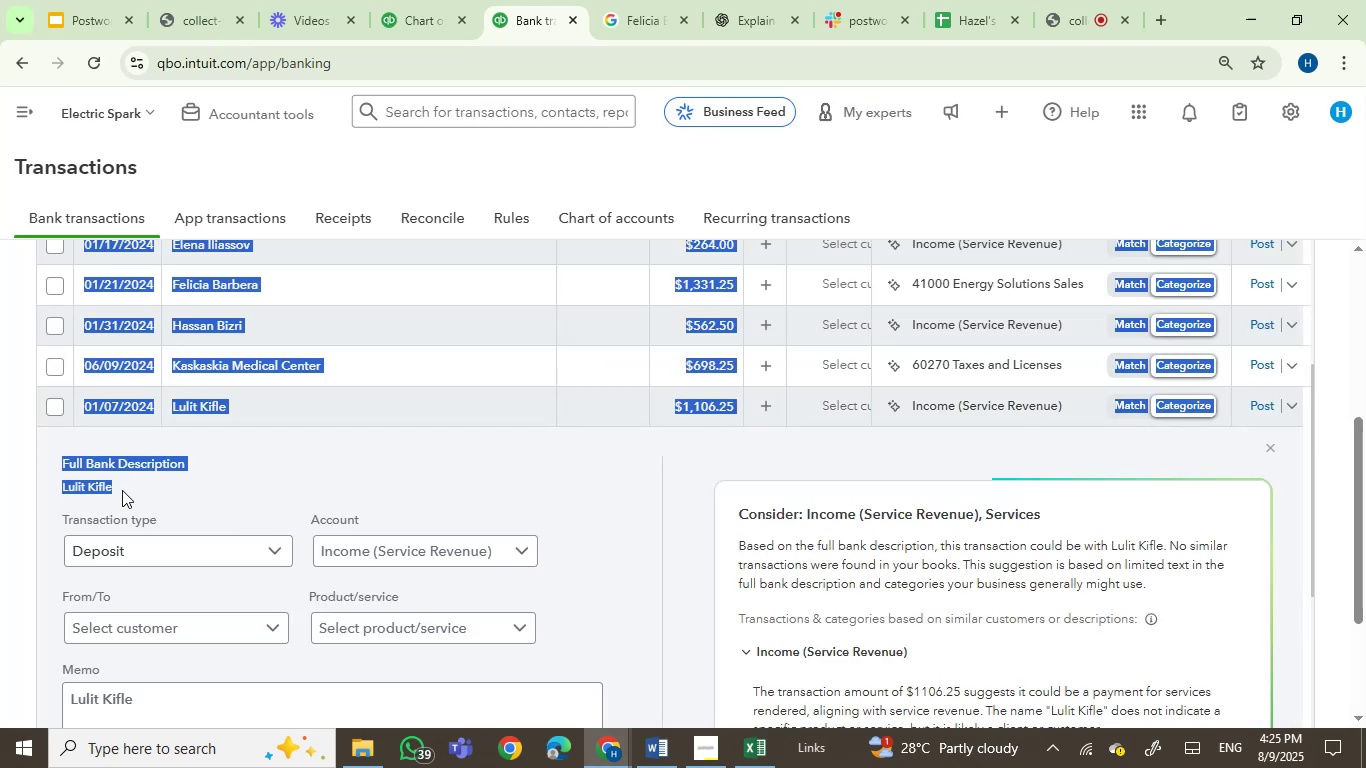 
left_click([122, 490])
 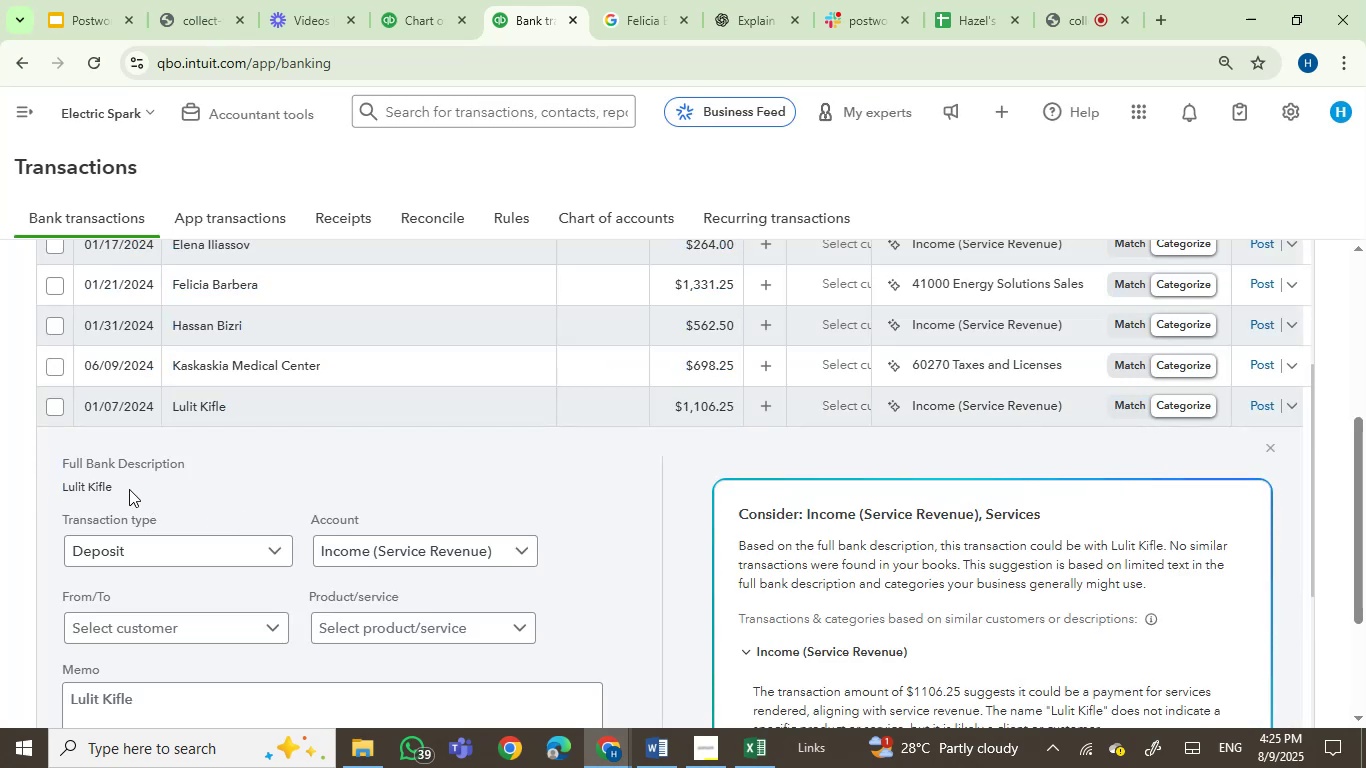 
left_click_drag(start_coordinate=[122, 489], to_coordinate=[63, 487])
 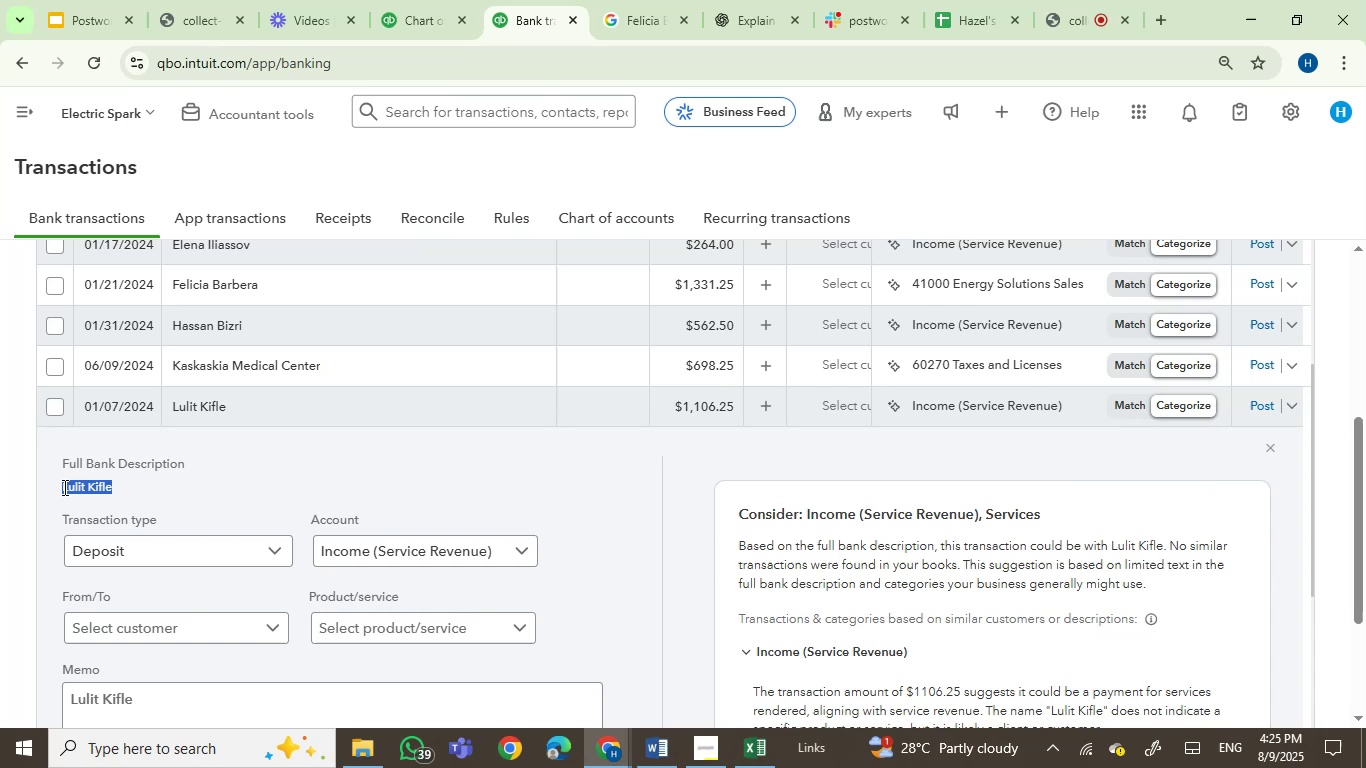 
key(Control+C)
 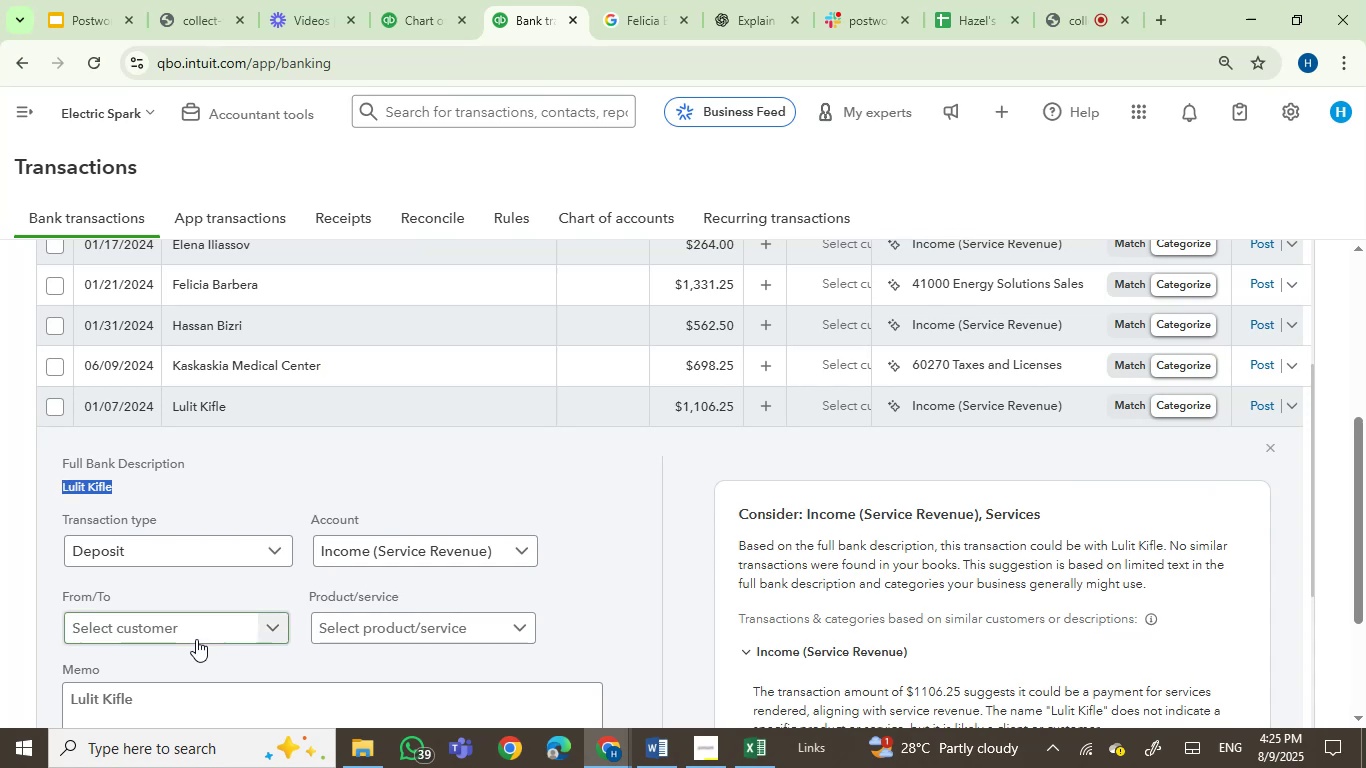 
left_click([203, 633])
 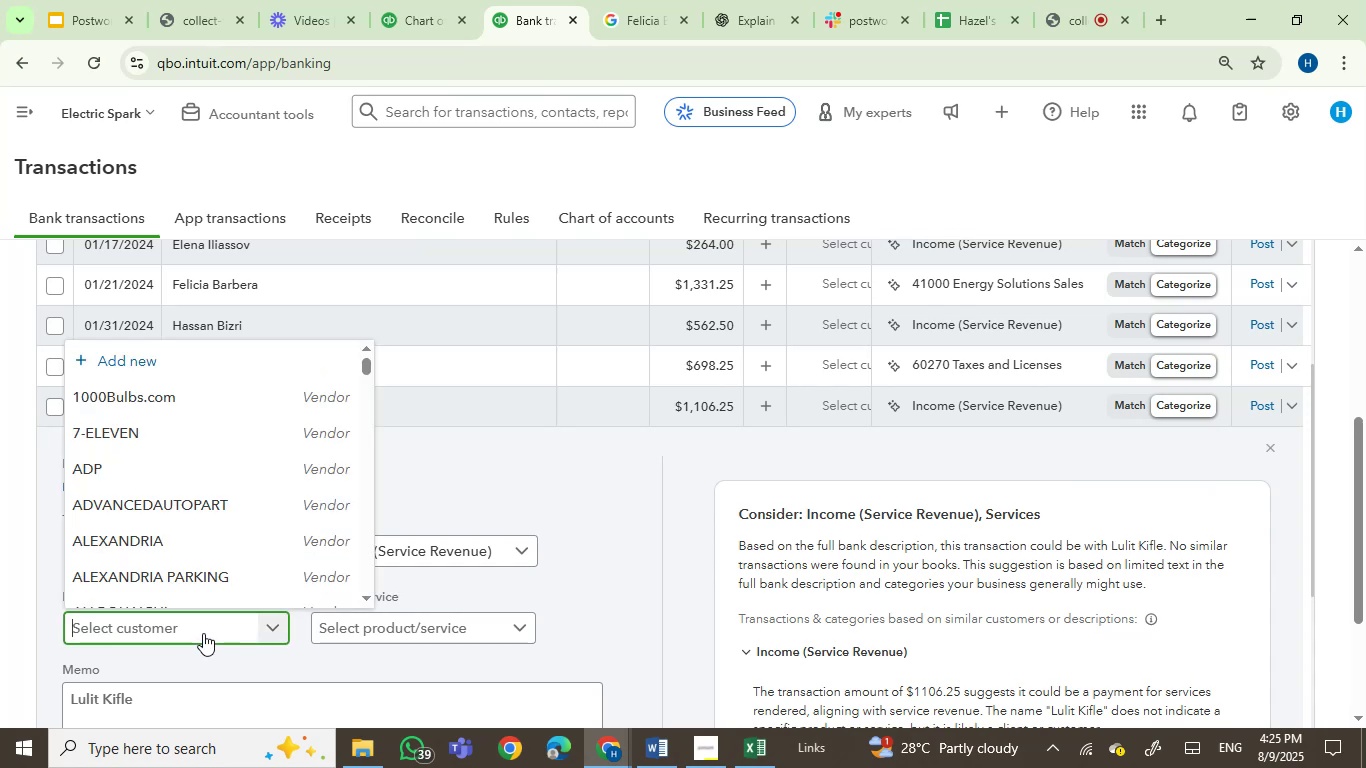 
key(Control+V)
 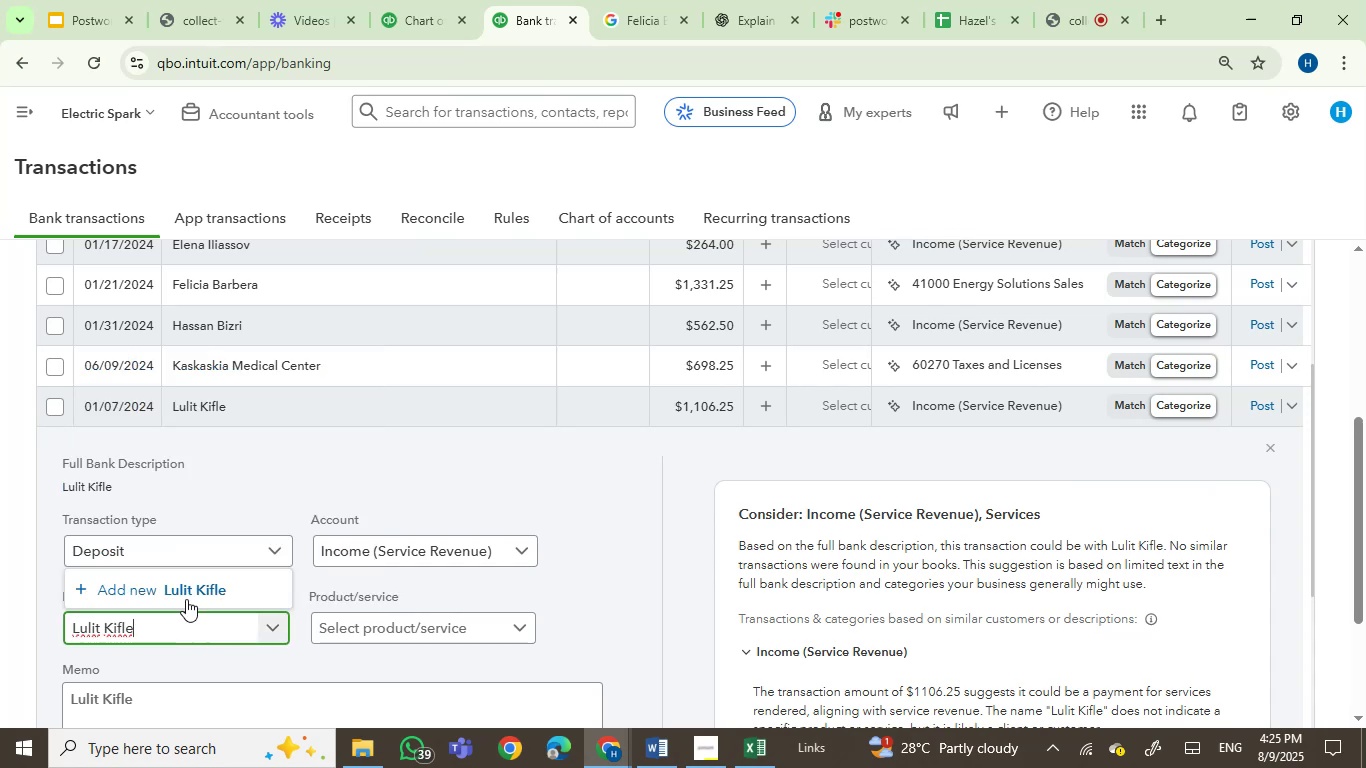 
left_click([172, 589])
 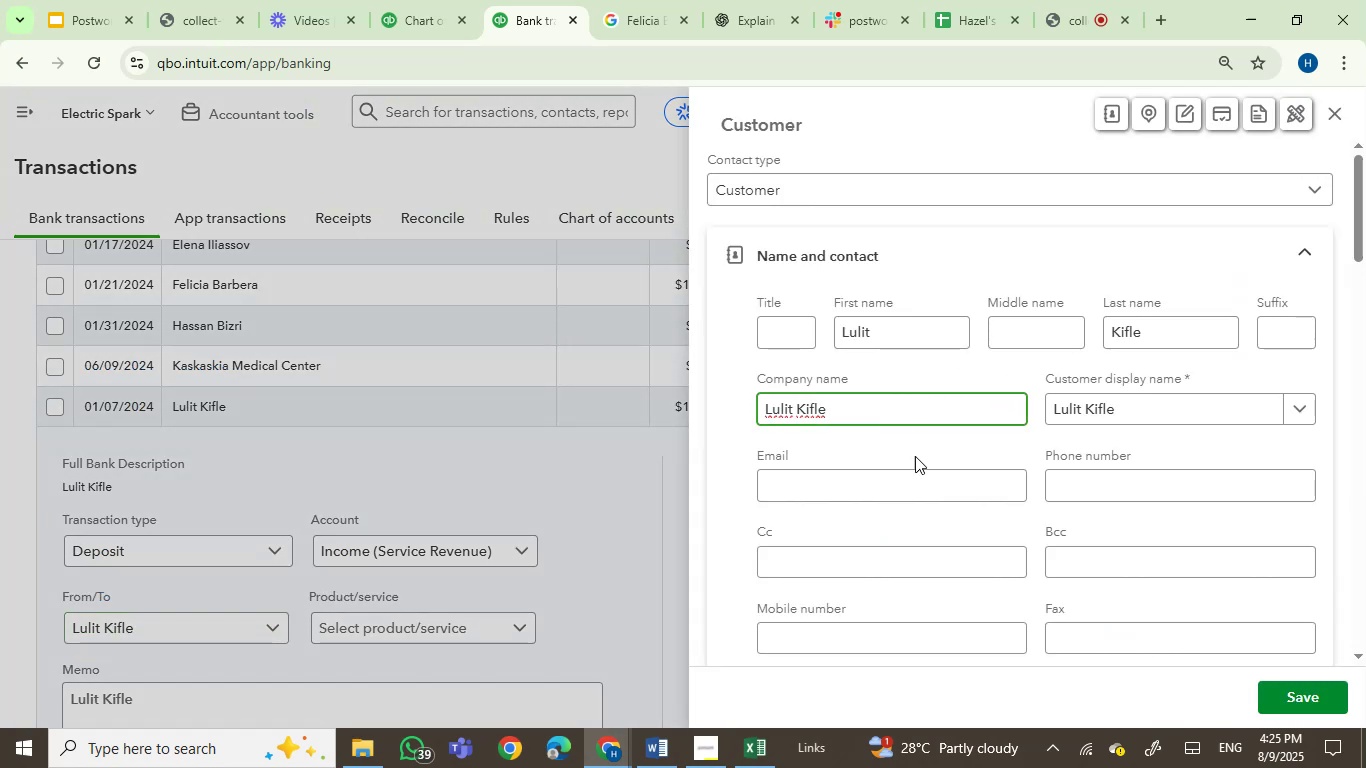 
left_click([1327, 703])
 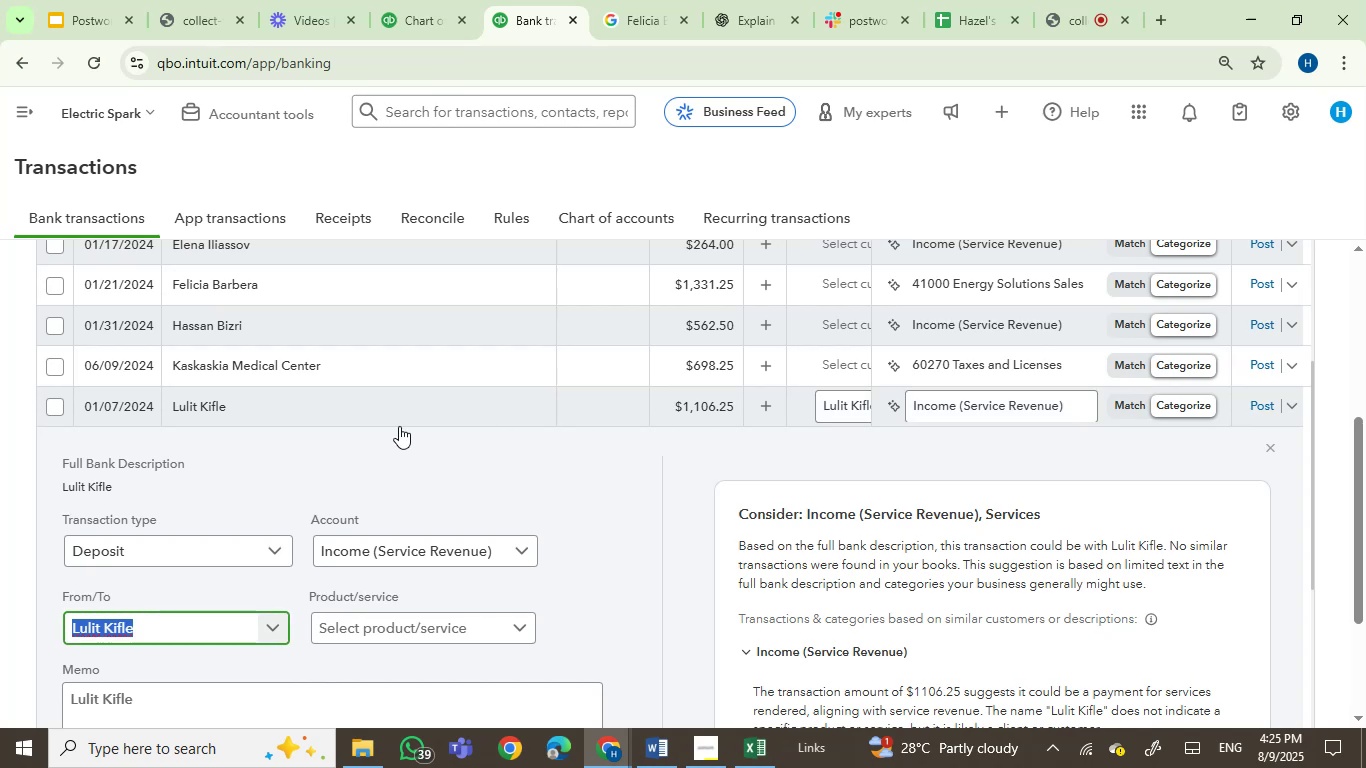 
wait(5.17)
 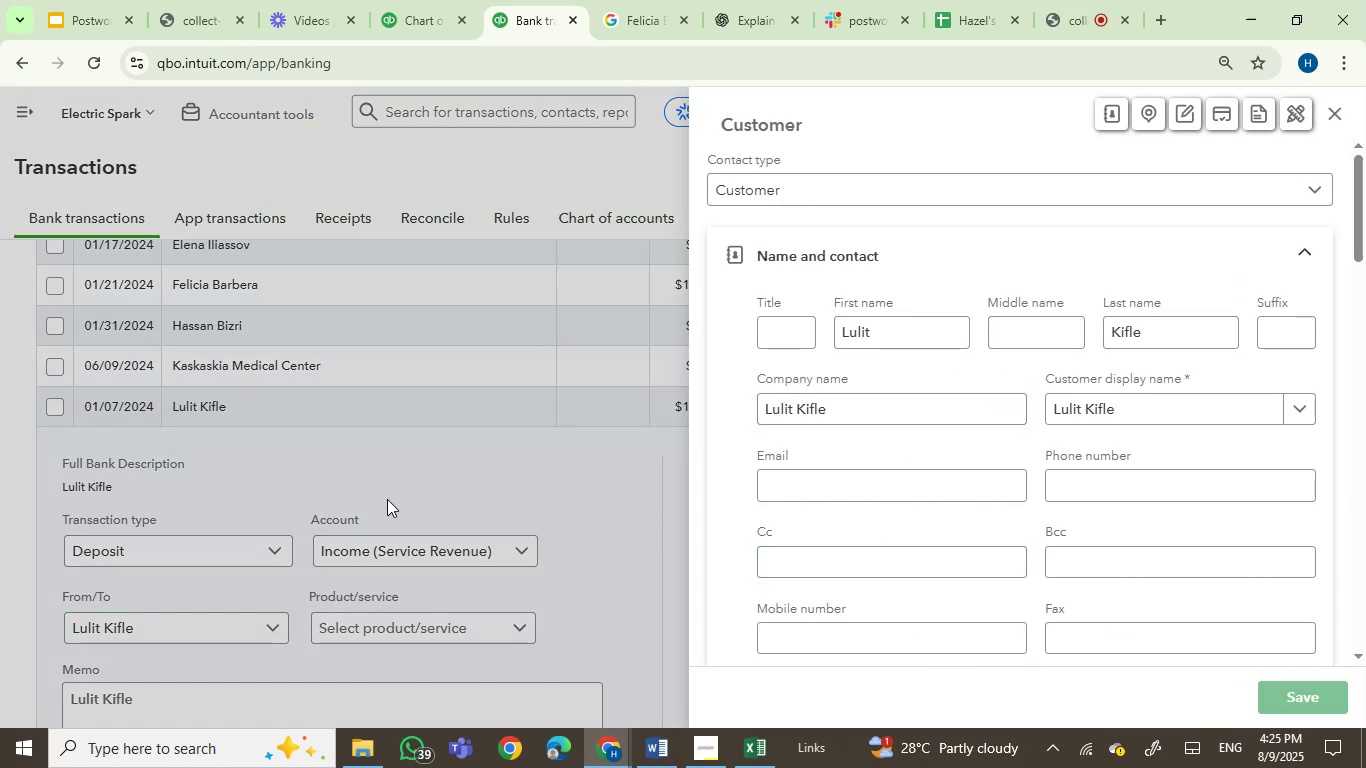 
left_click([945, 400])
 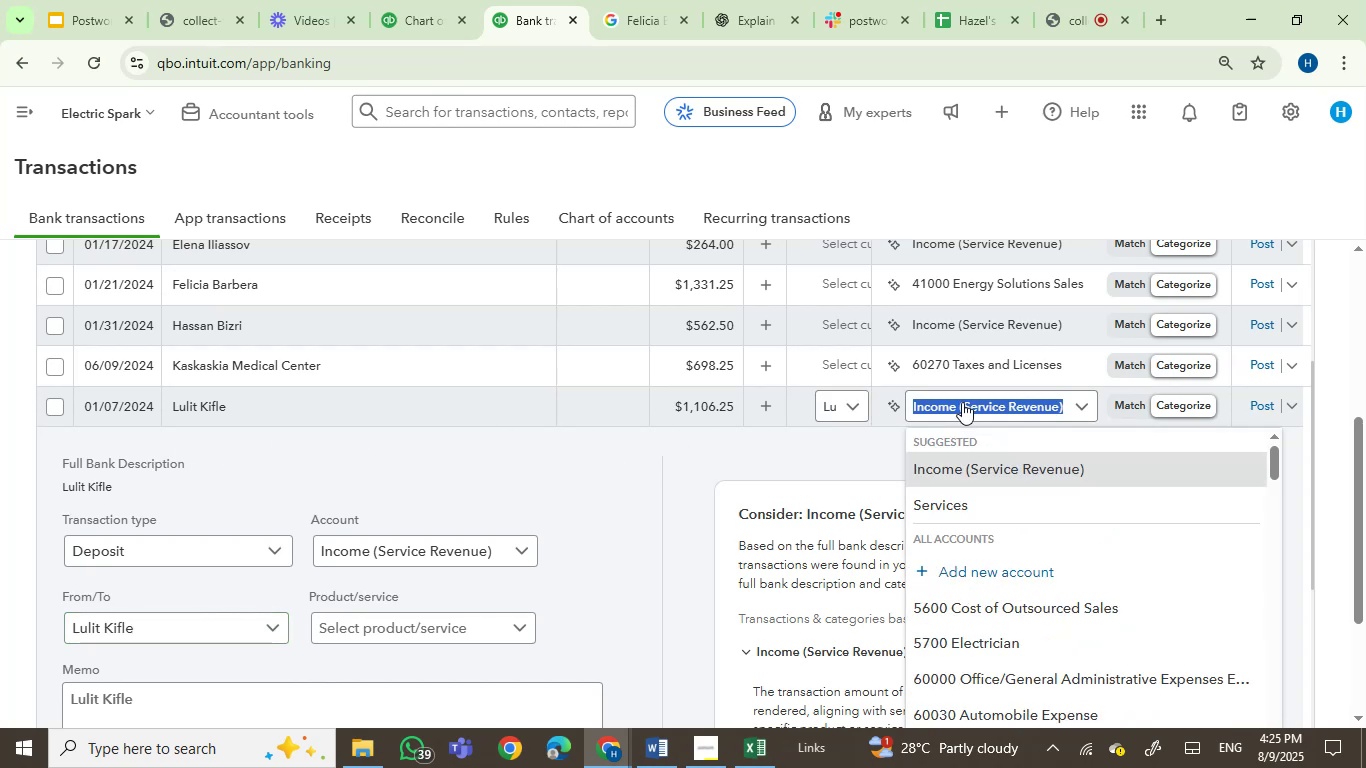 
type(enrg)
 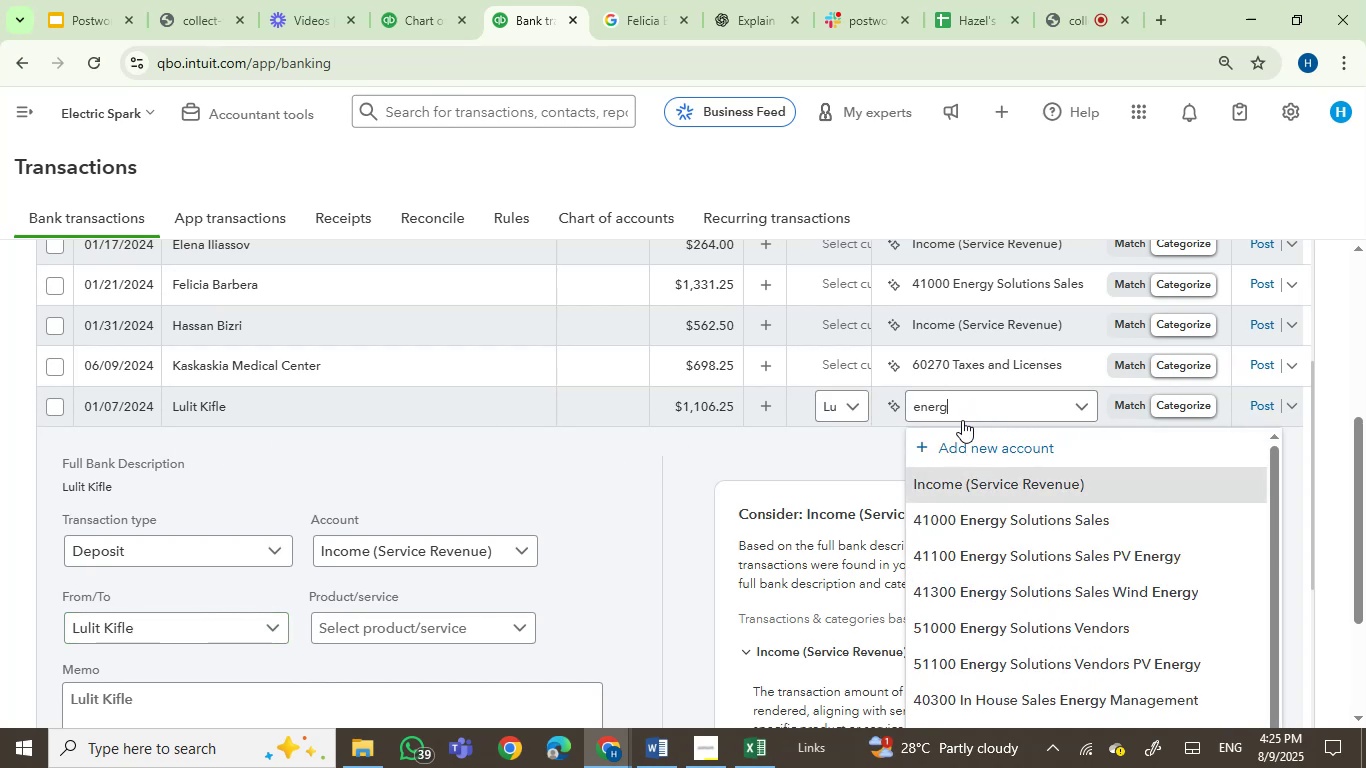 
left_click([1000, 517])
 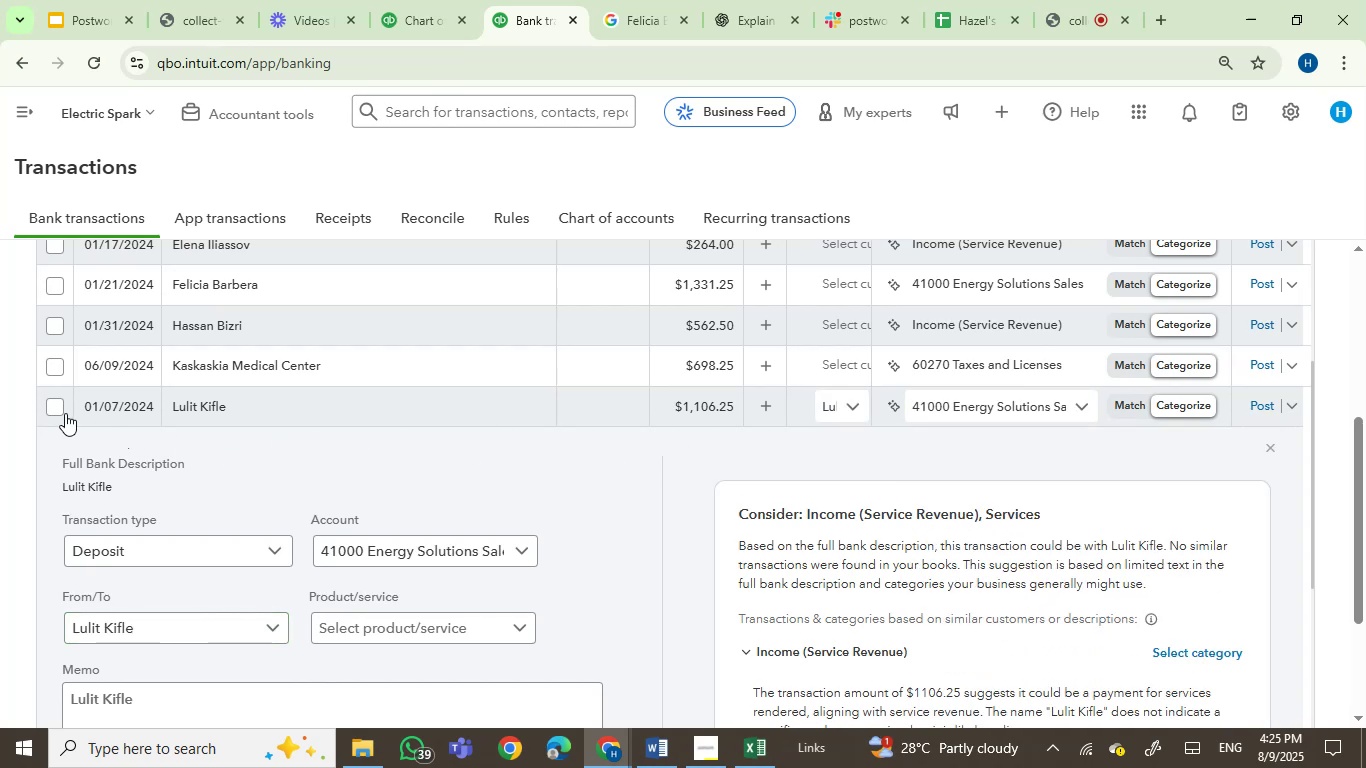 
left_click([50, 399])
 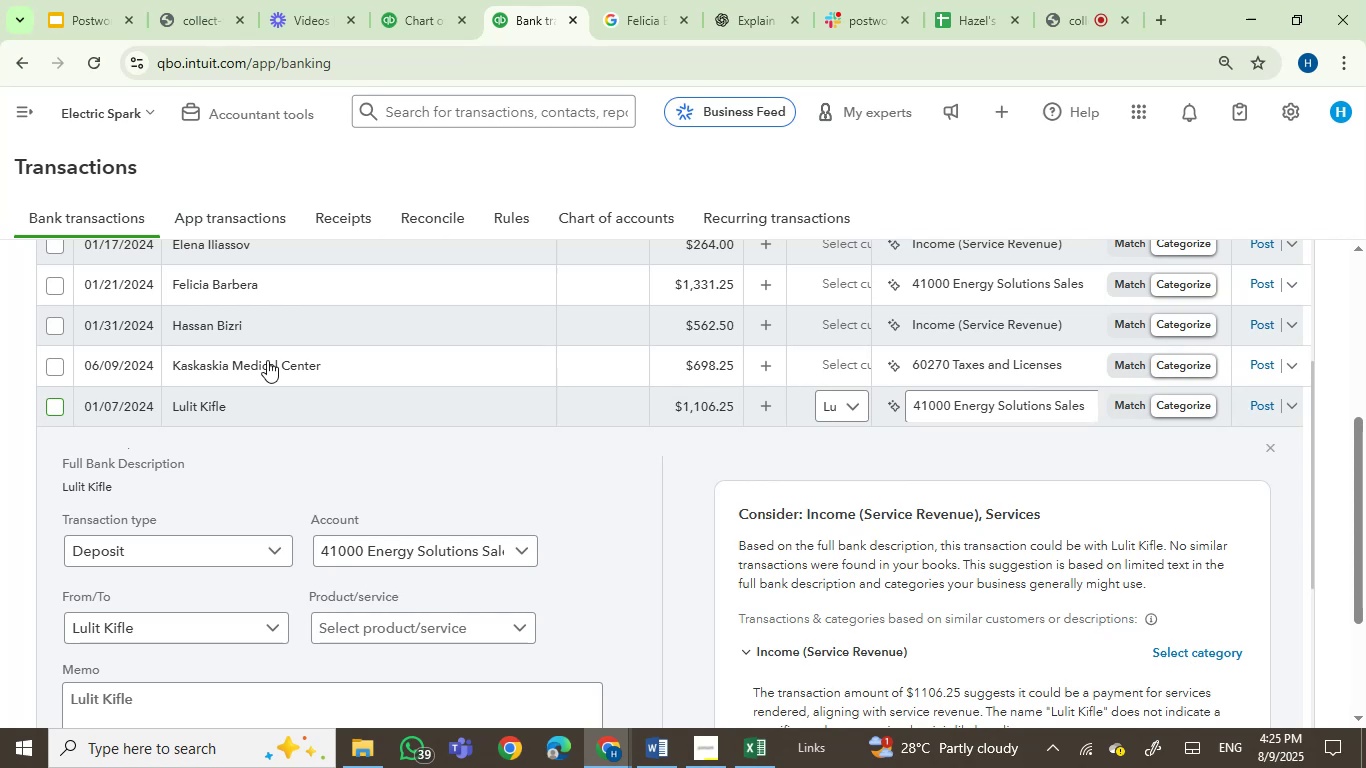 
double_click([268, 360])
 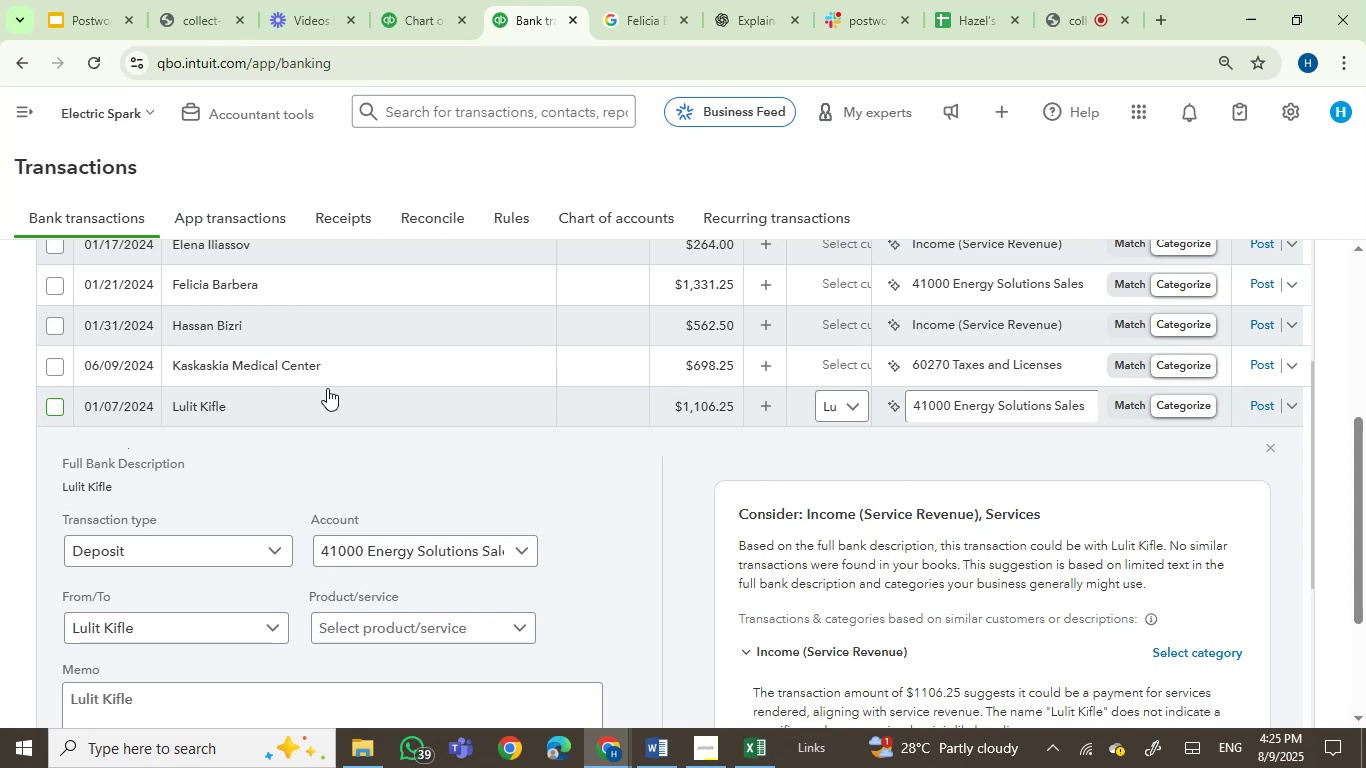 
mouse_move([373, 436])
 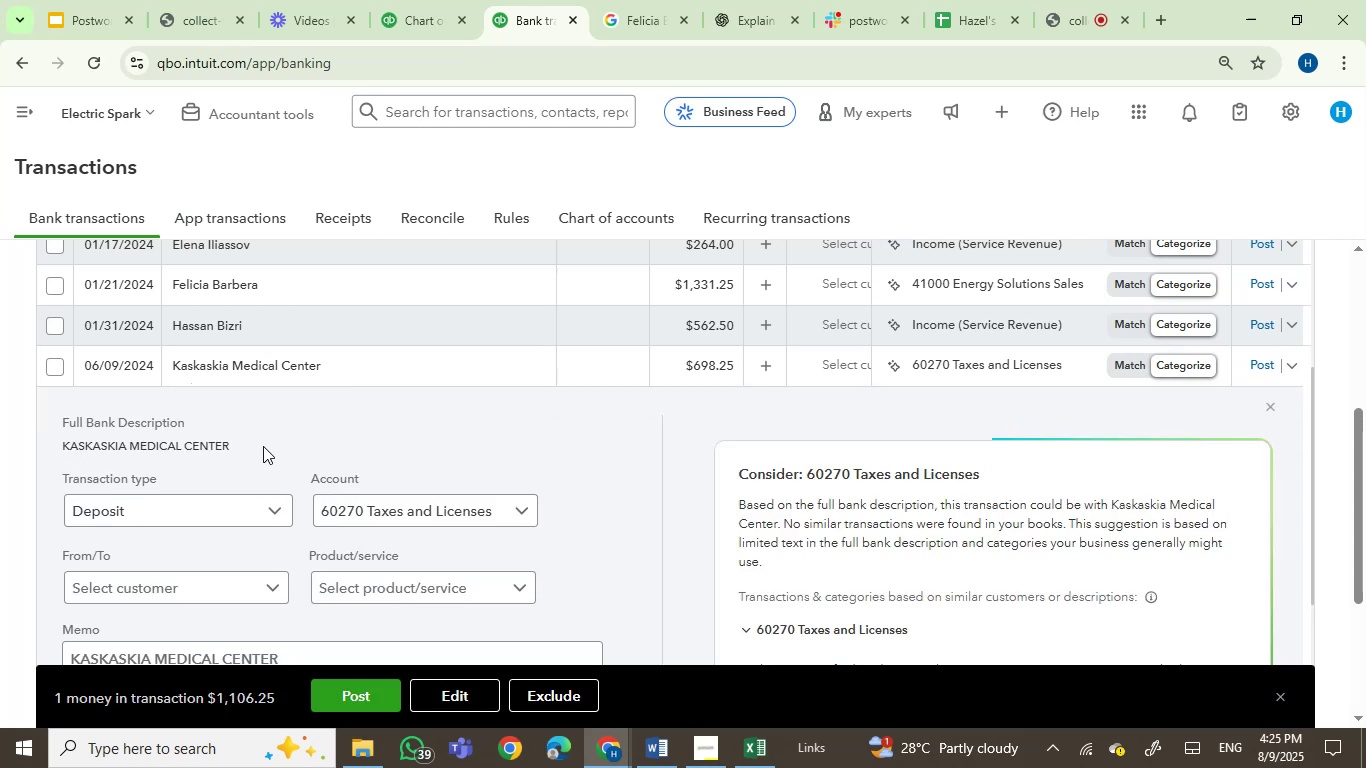 
left_click_drag(start_coordinate=[249, 449], to_coordinate=[59, 447])
 